 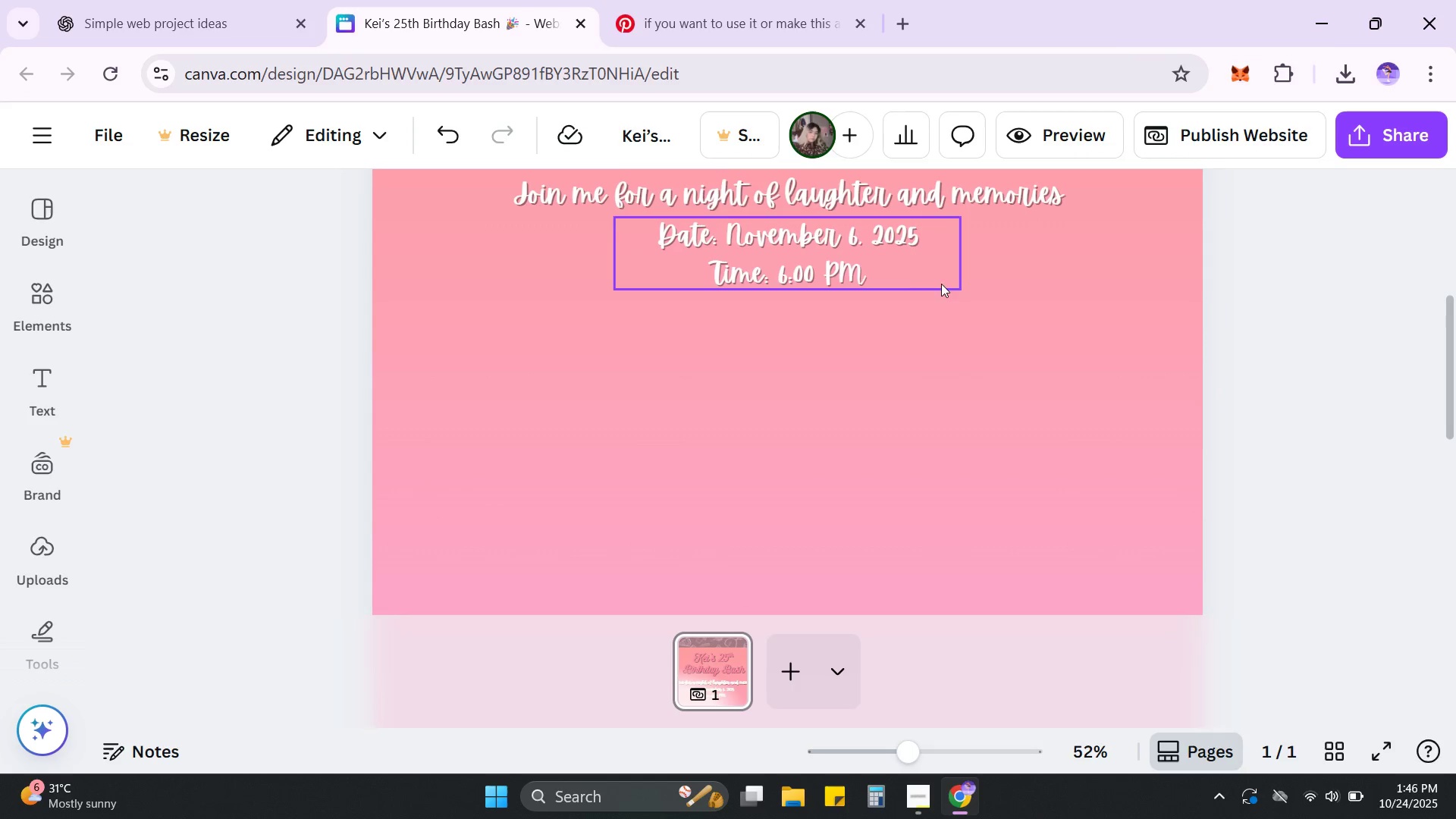 
key(Enter)
 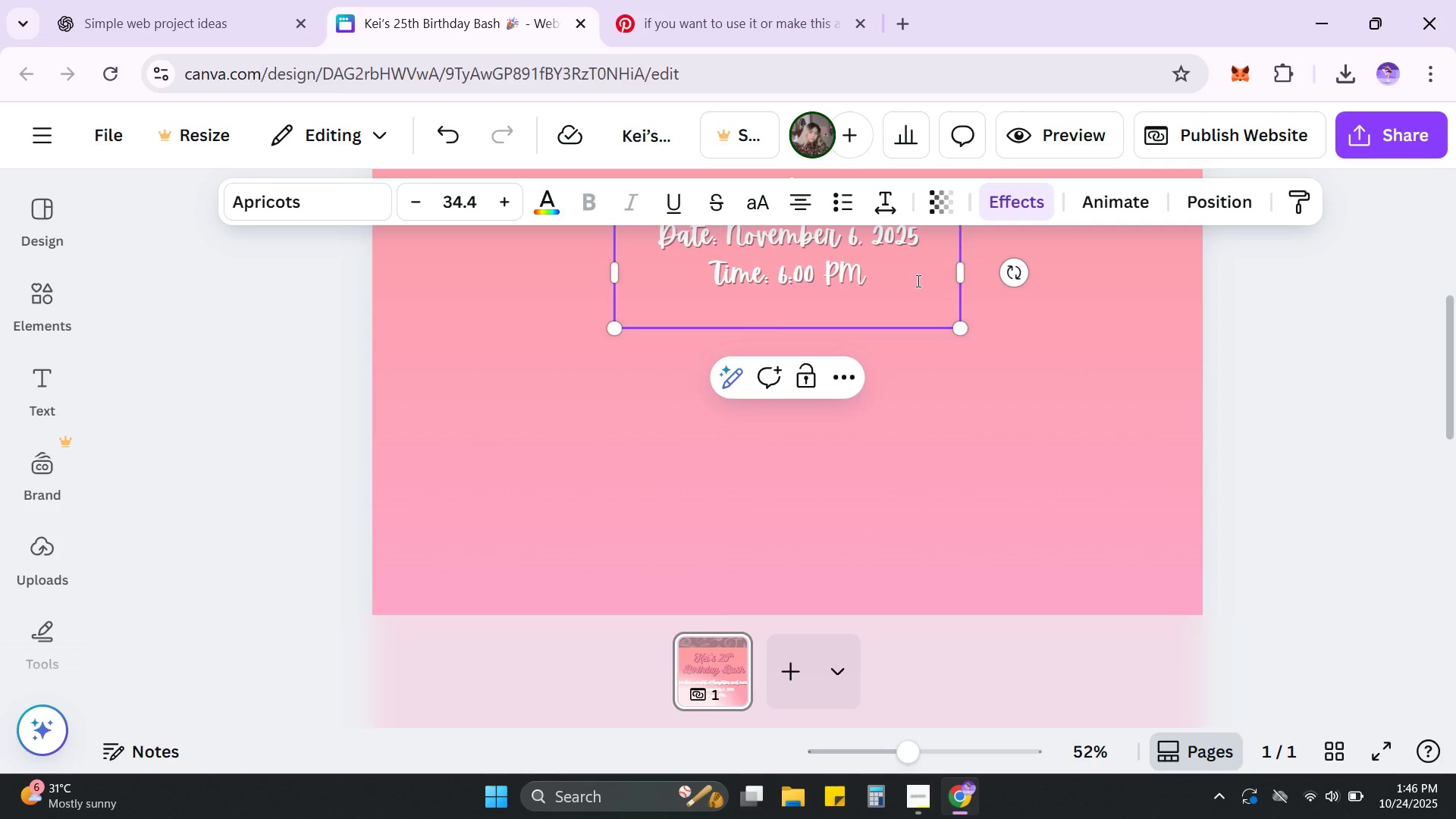 
type(Place: )
 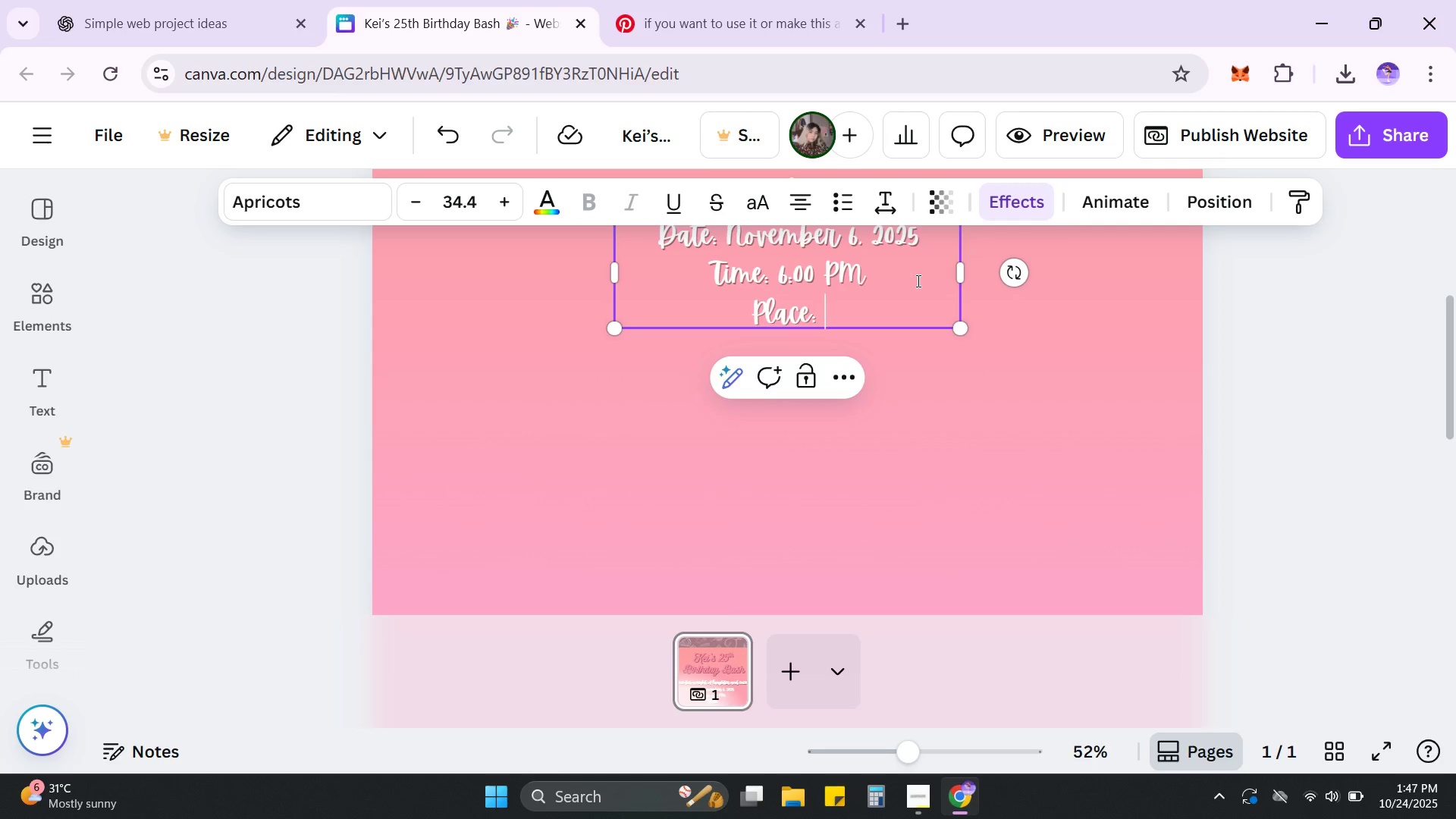 
 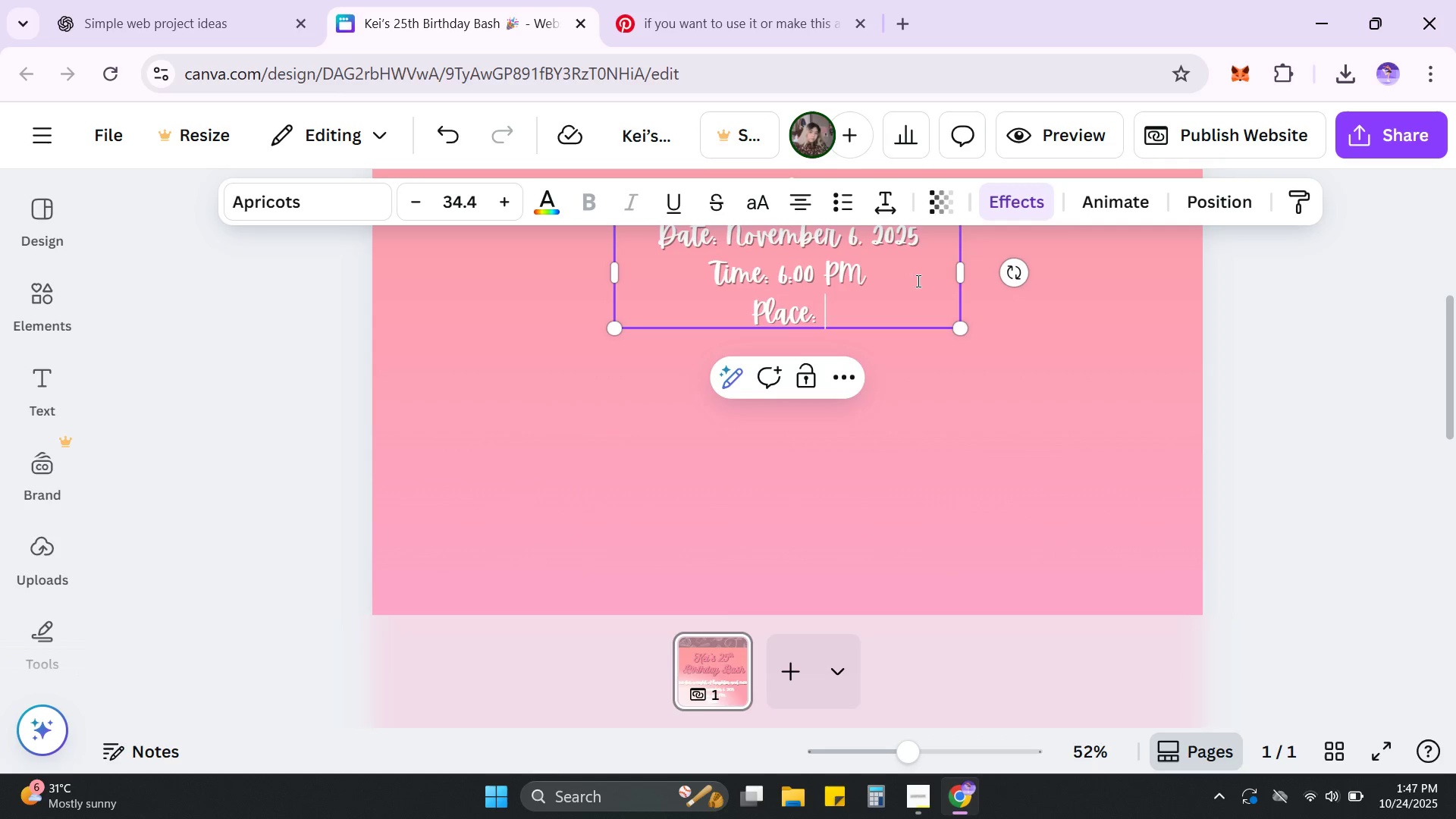 
key(Control+ControlLeft)
 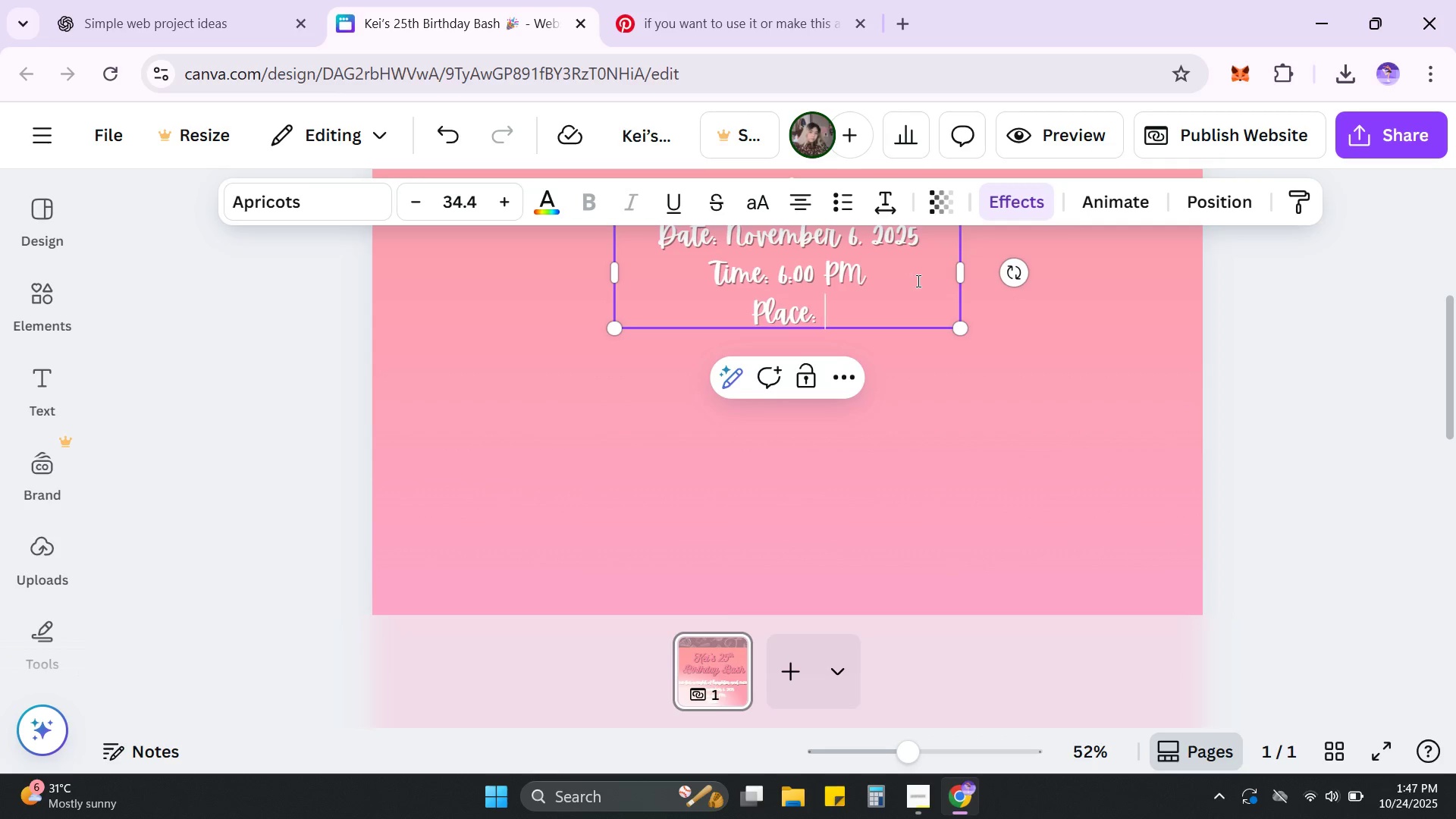 
key(Control+V)
 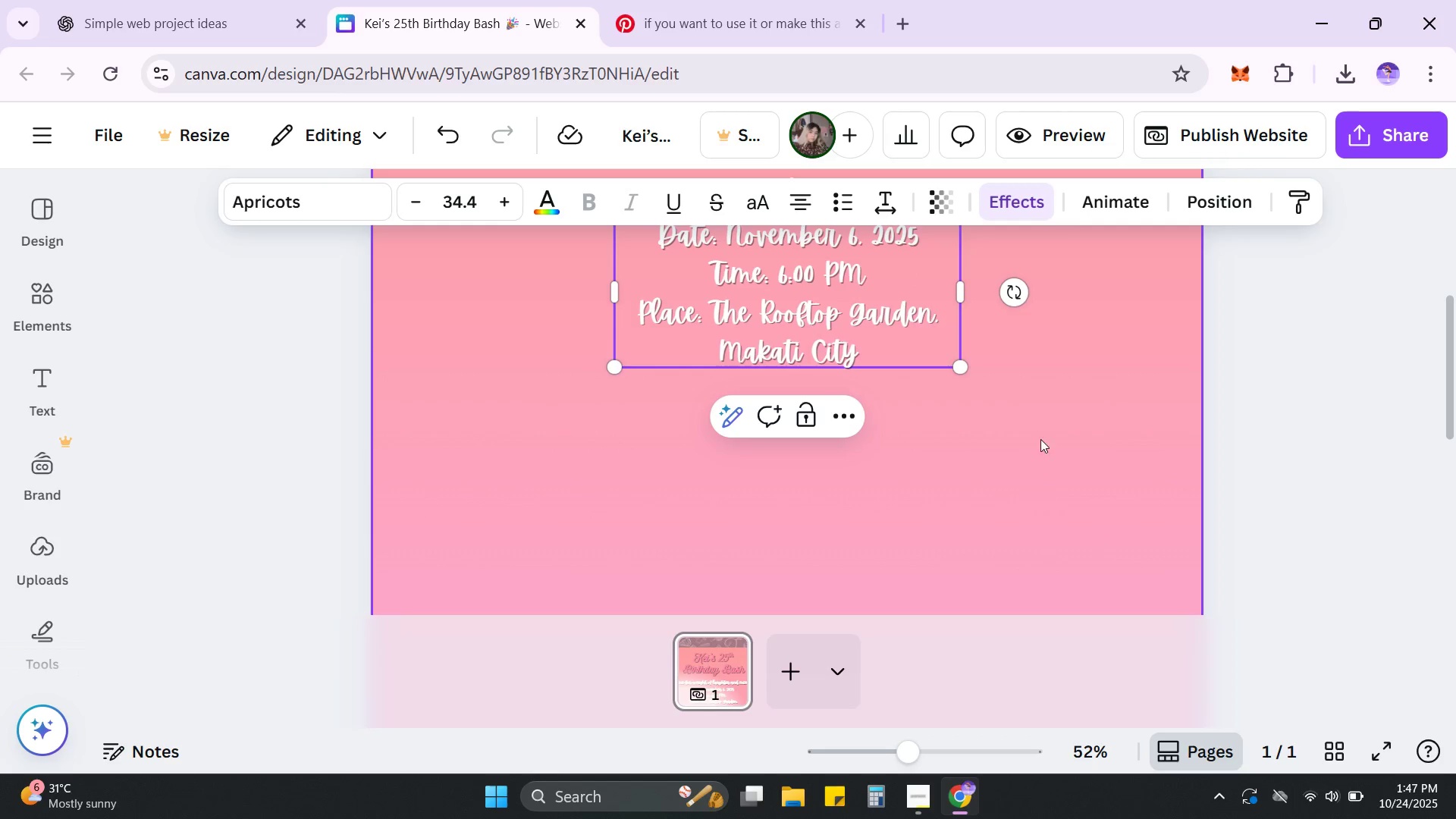 
scroll: coordinate [1030, 360], scroll_direction: up, amount: 2.0
 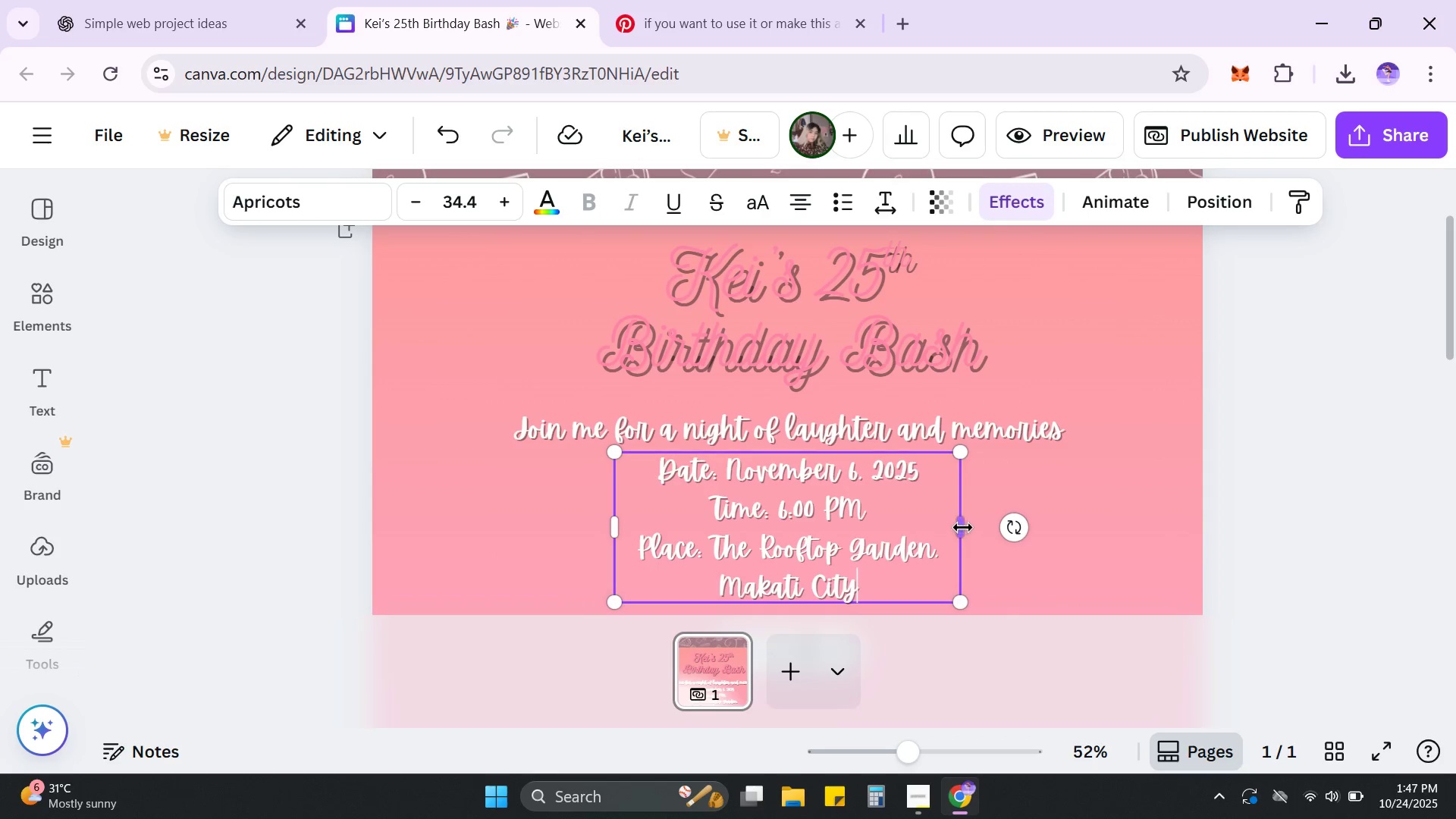 
left_click_drag(start_coordinate=[964, 525], to_coordinate=[1098, 528])
 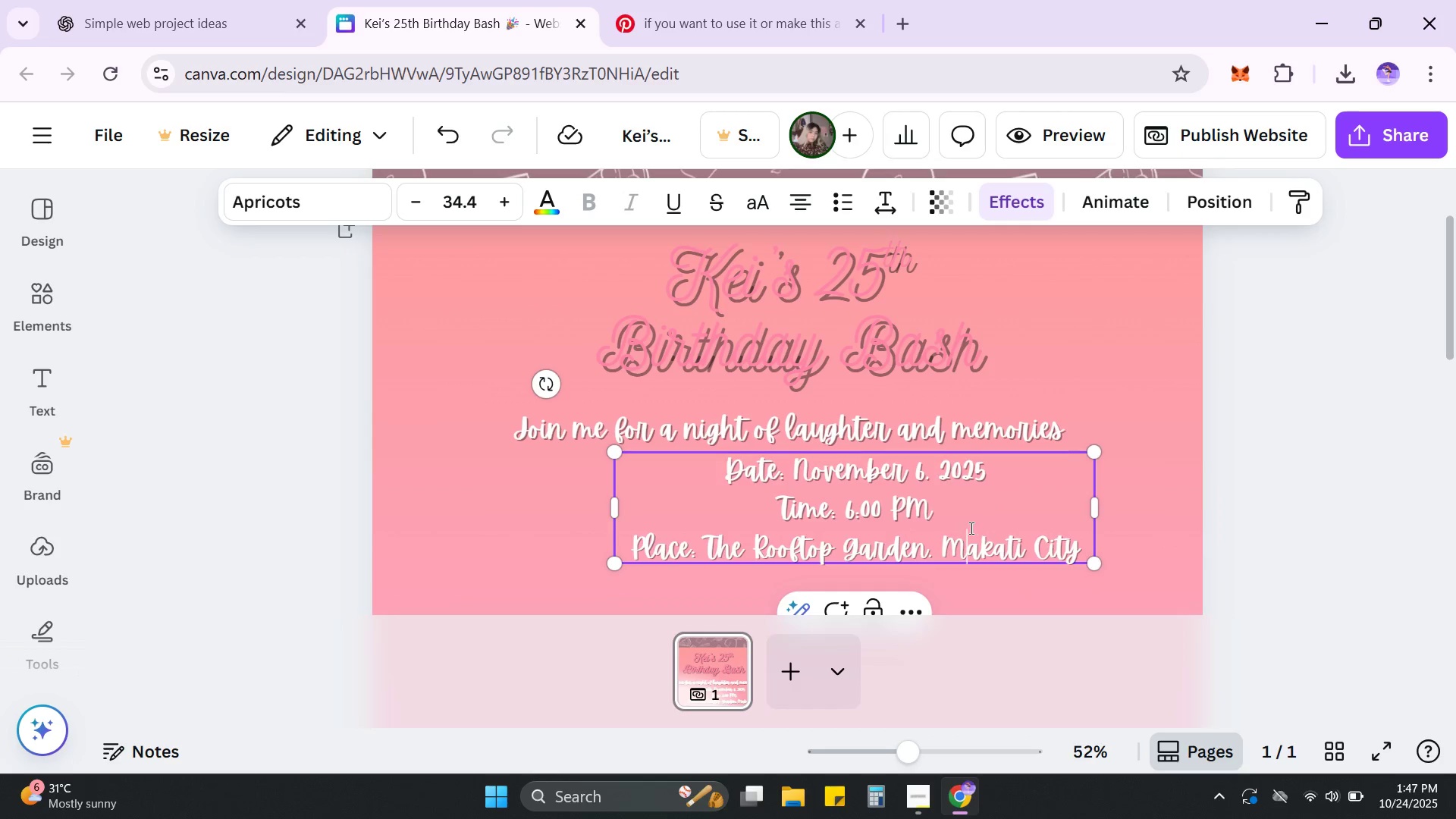 
left_click_drag(start_coordinate=[973, 528], to_coordinate=[904, 522])
 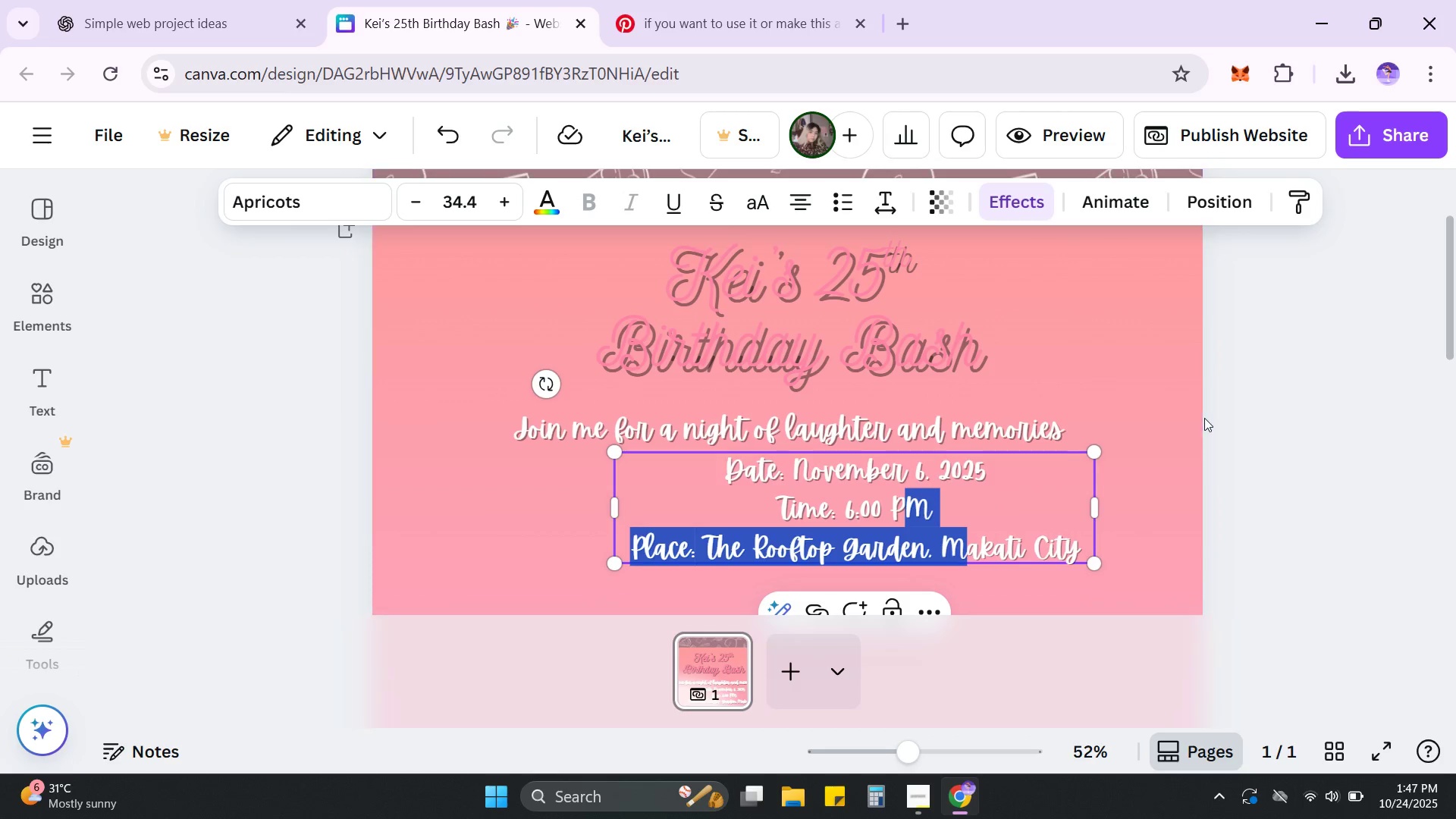 
left_click([1204, 418])
 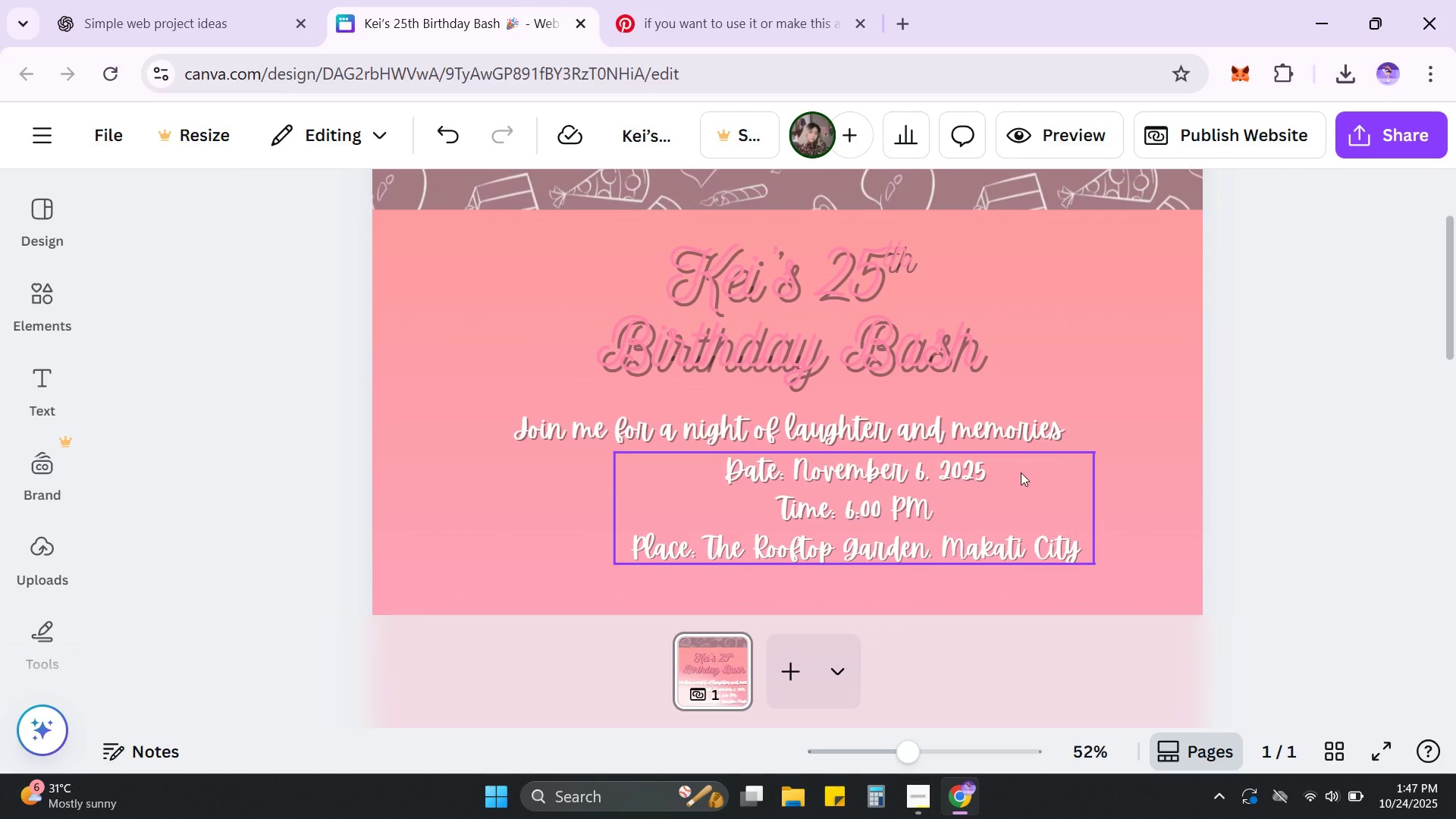 
left_click_drag(start_coordinate=[1021, 472], to_coordinate=[955, 474])
 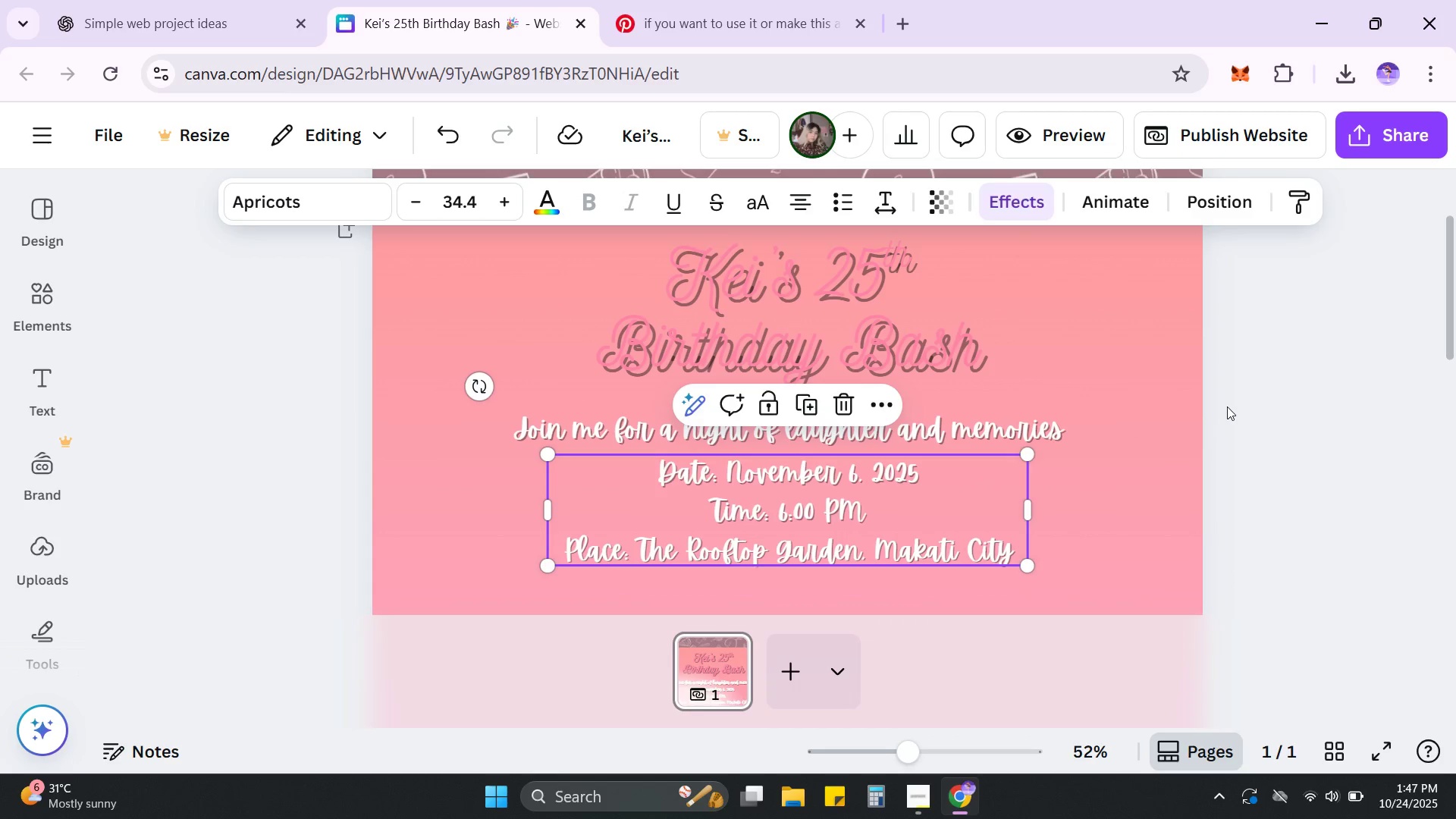 
left_click([1227, 406])
 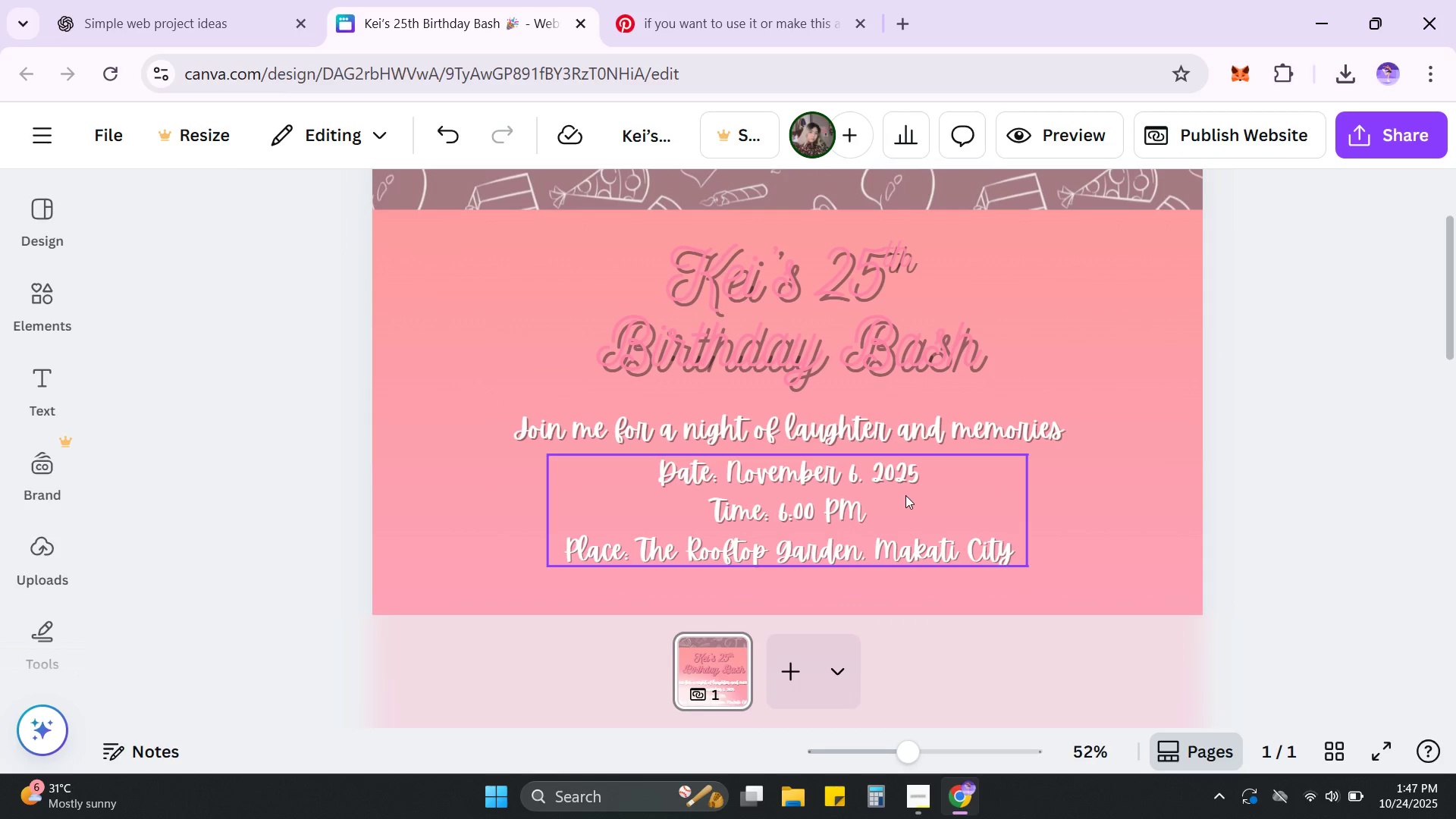 
left_click([904, 492])
 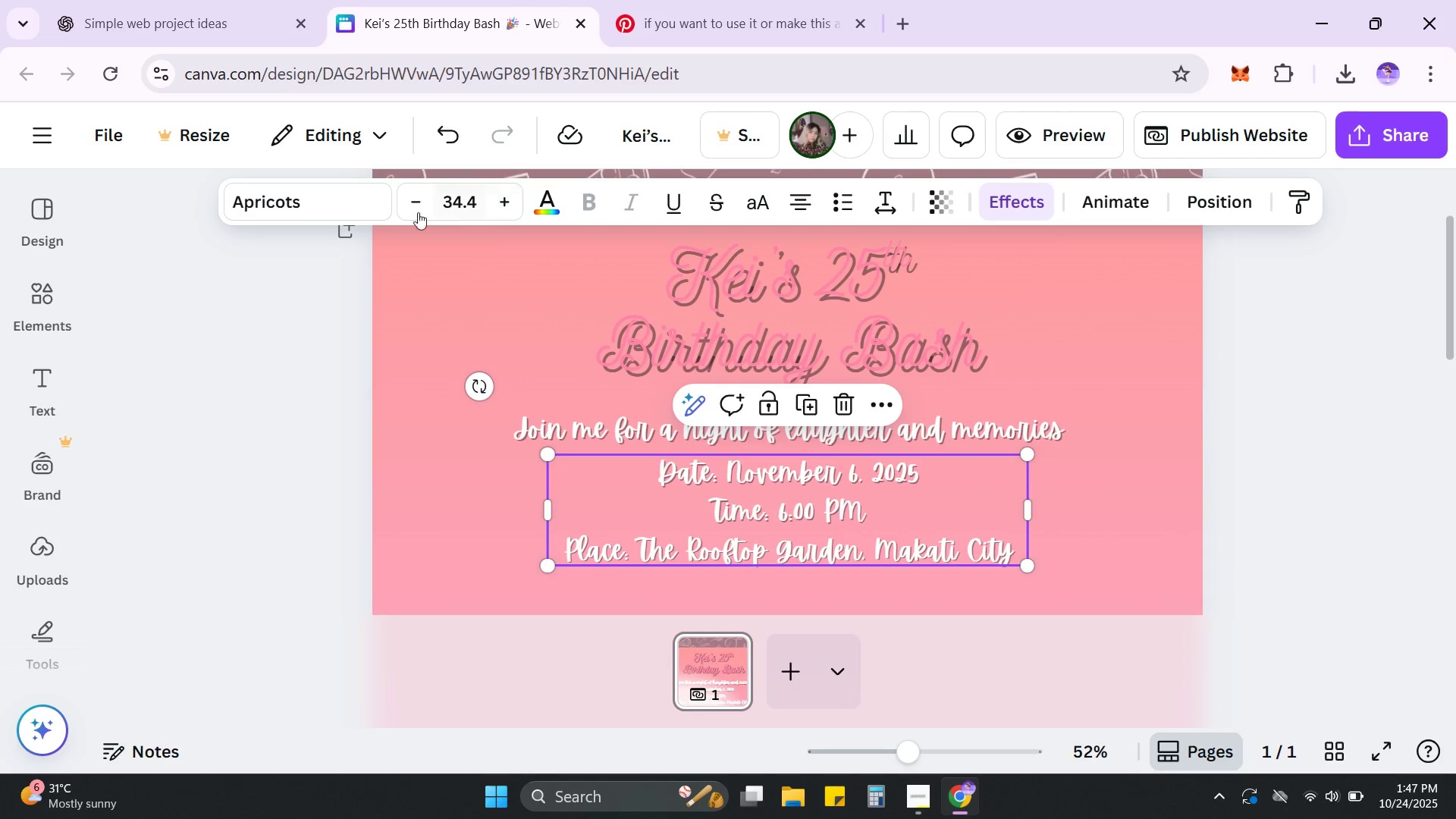 
left_click([354, 208])
 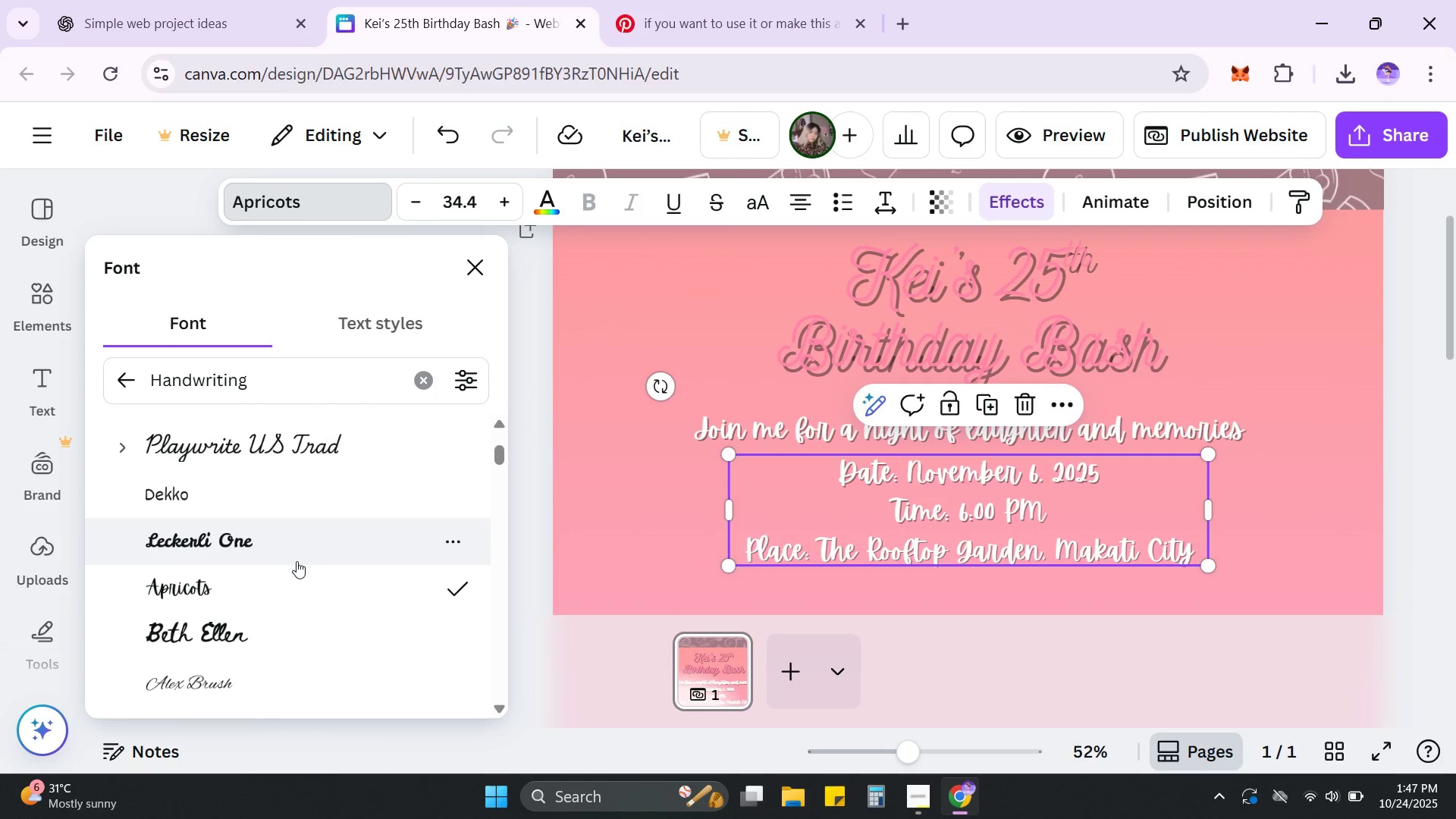 
scroll: coordinate [297, 564], scroll_direction: down, amount: 1.0
 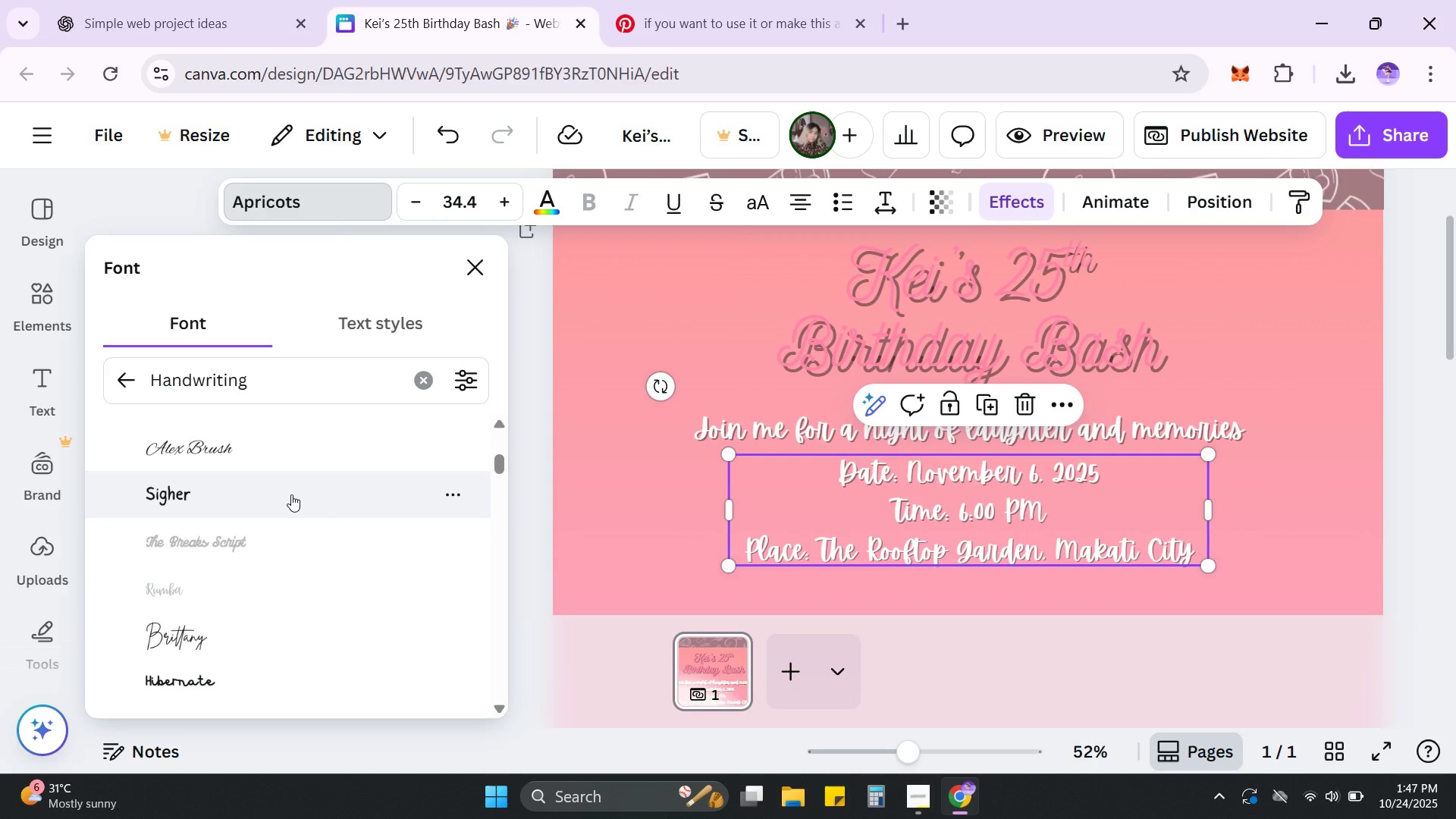 
left_click([290, 492])
 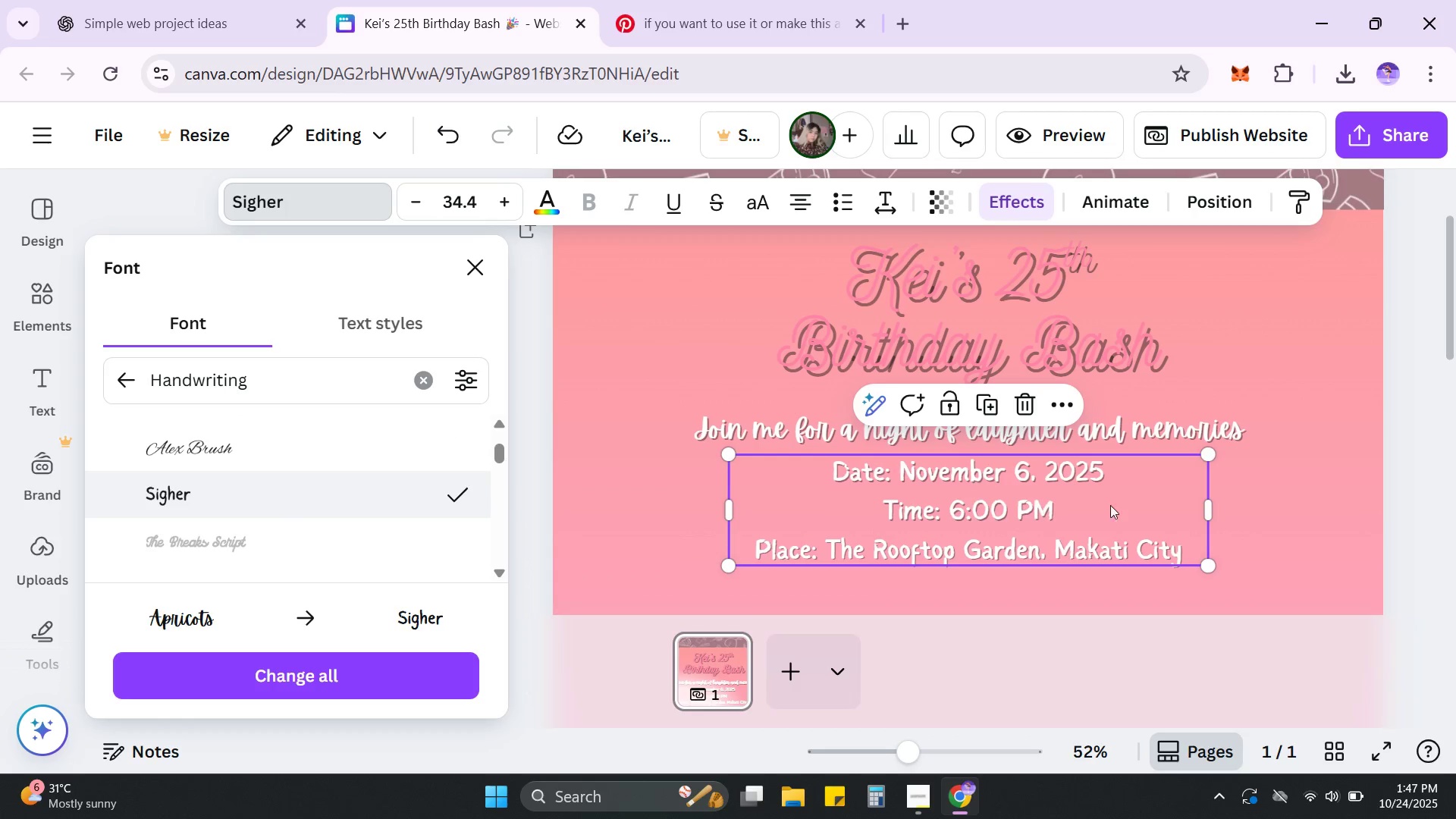 
left_click([1286, 466])
 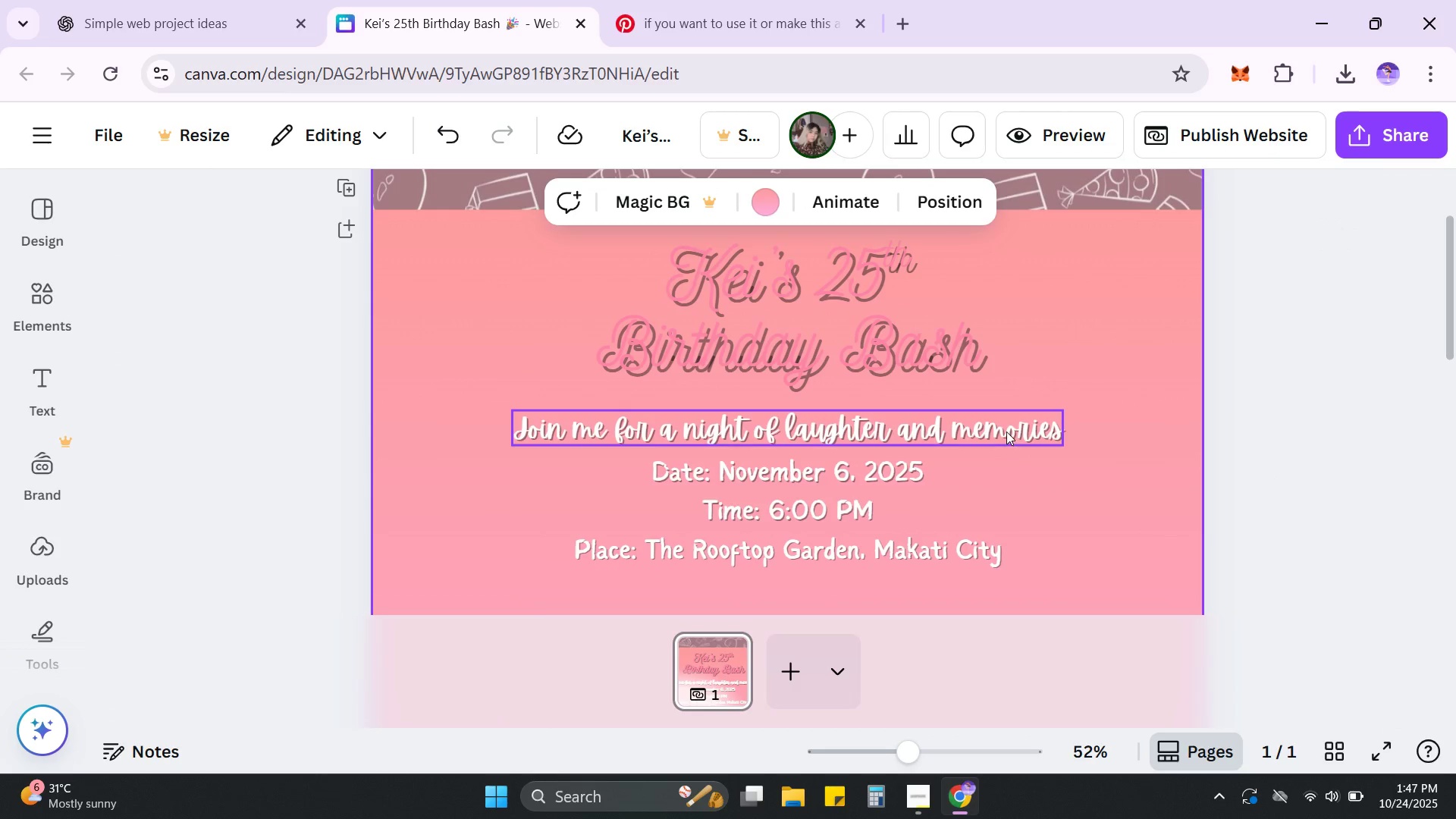 
left_click([1006, 431])
 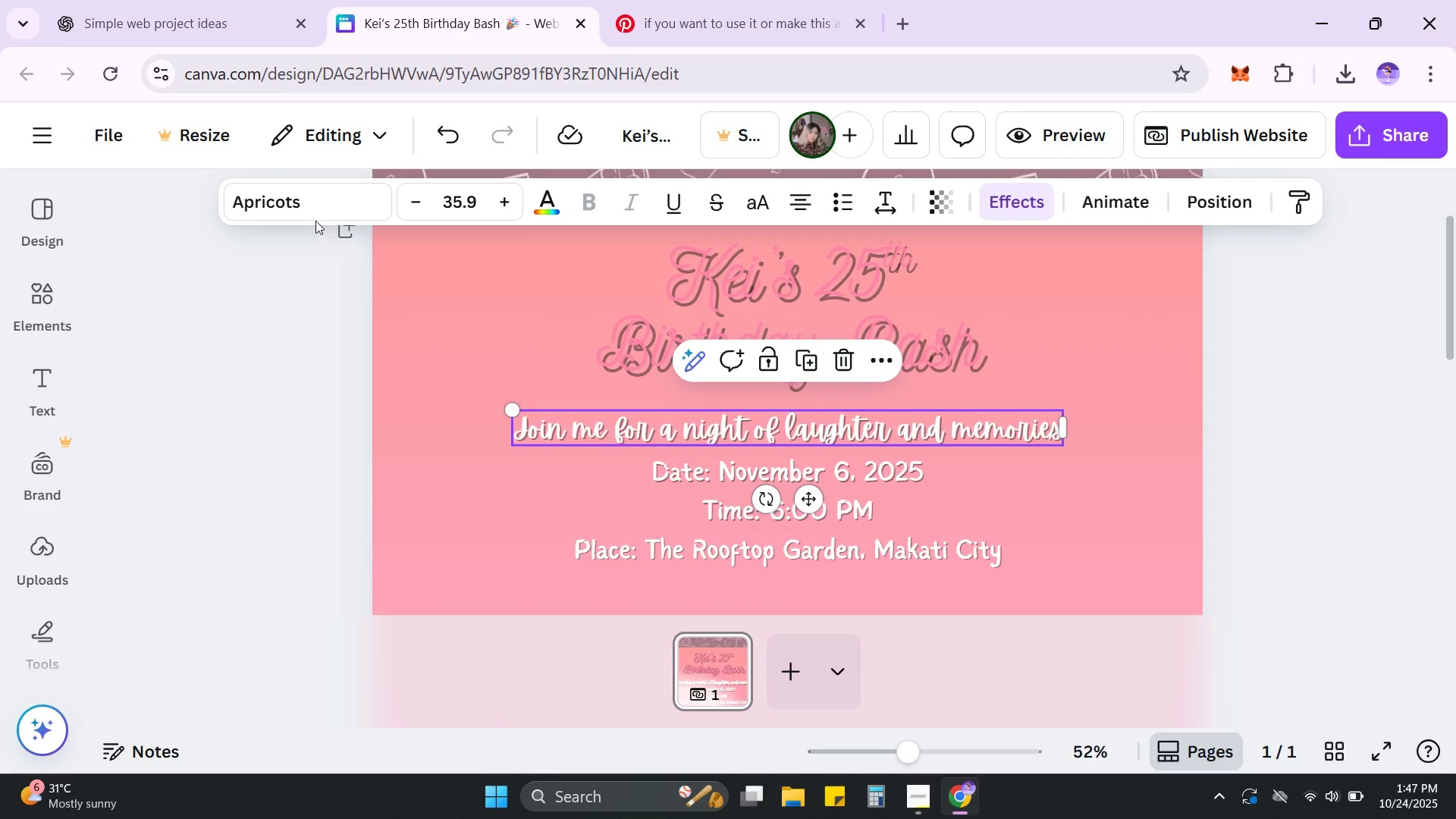 
left_click([311, 206])
 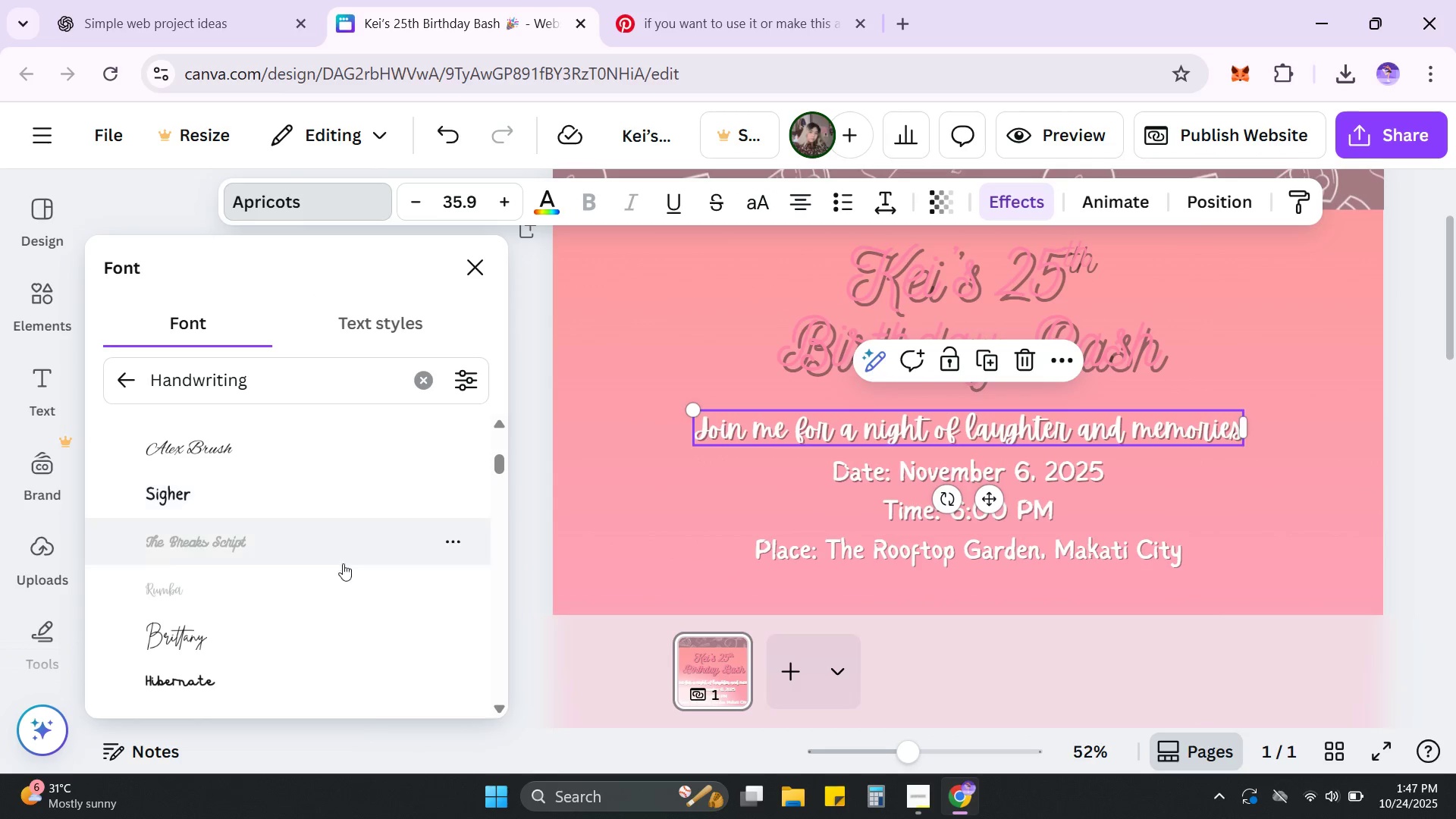 
scroll: coordinate [356, 595], scroll_direction: down, amount: 4.0
 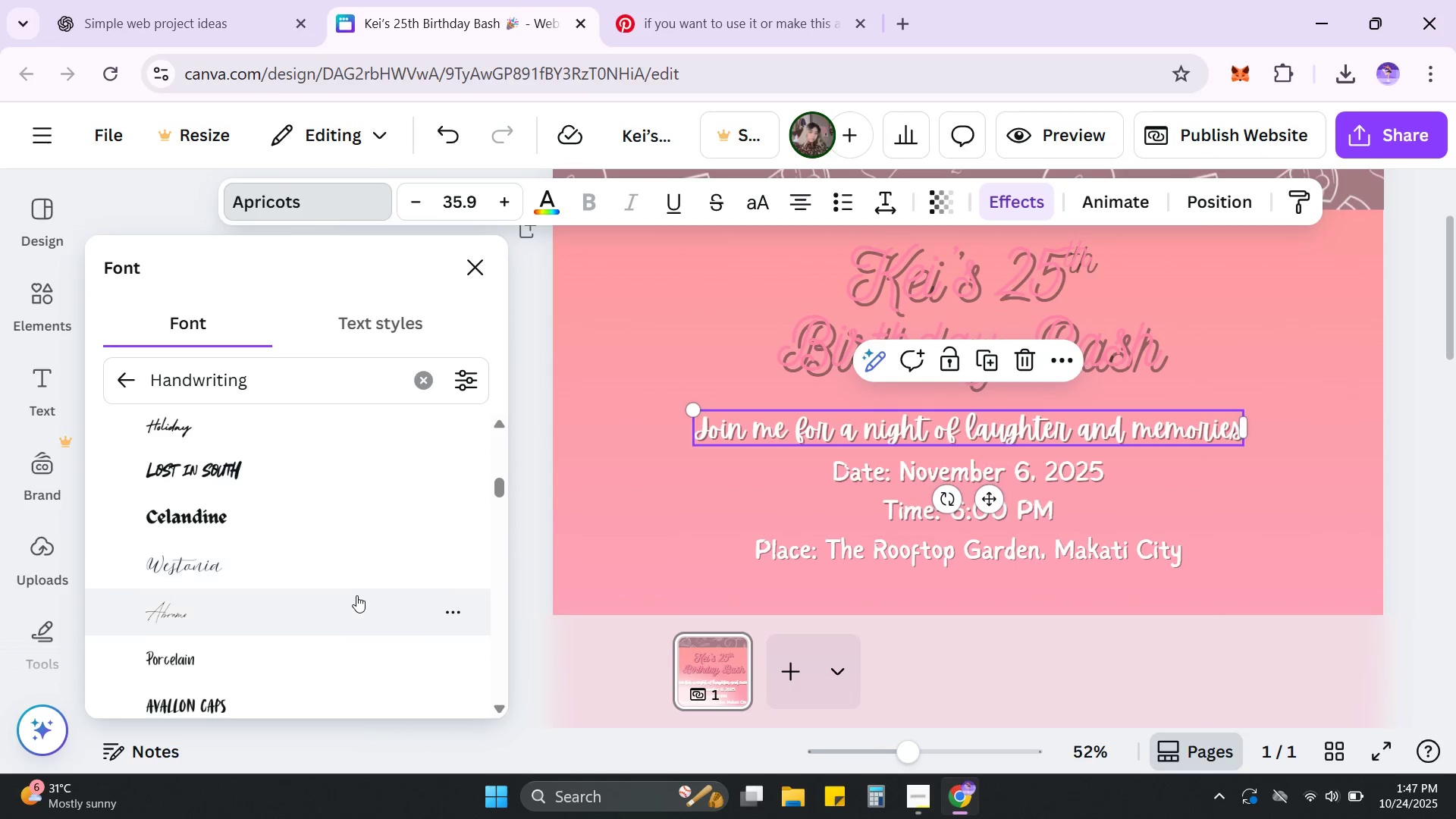 
scroll: coordinate [361, 566], scroll_direction: up, amount: 1.0
 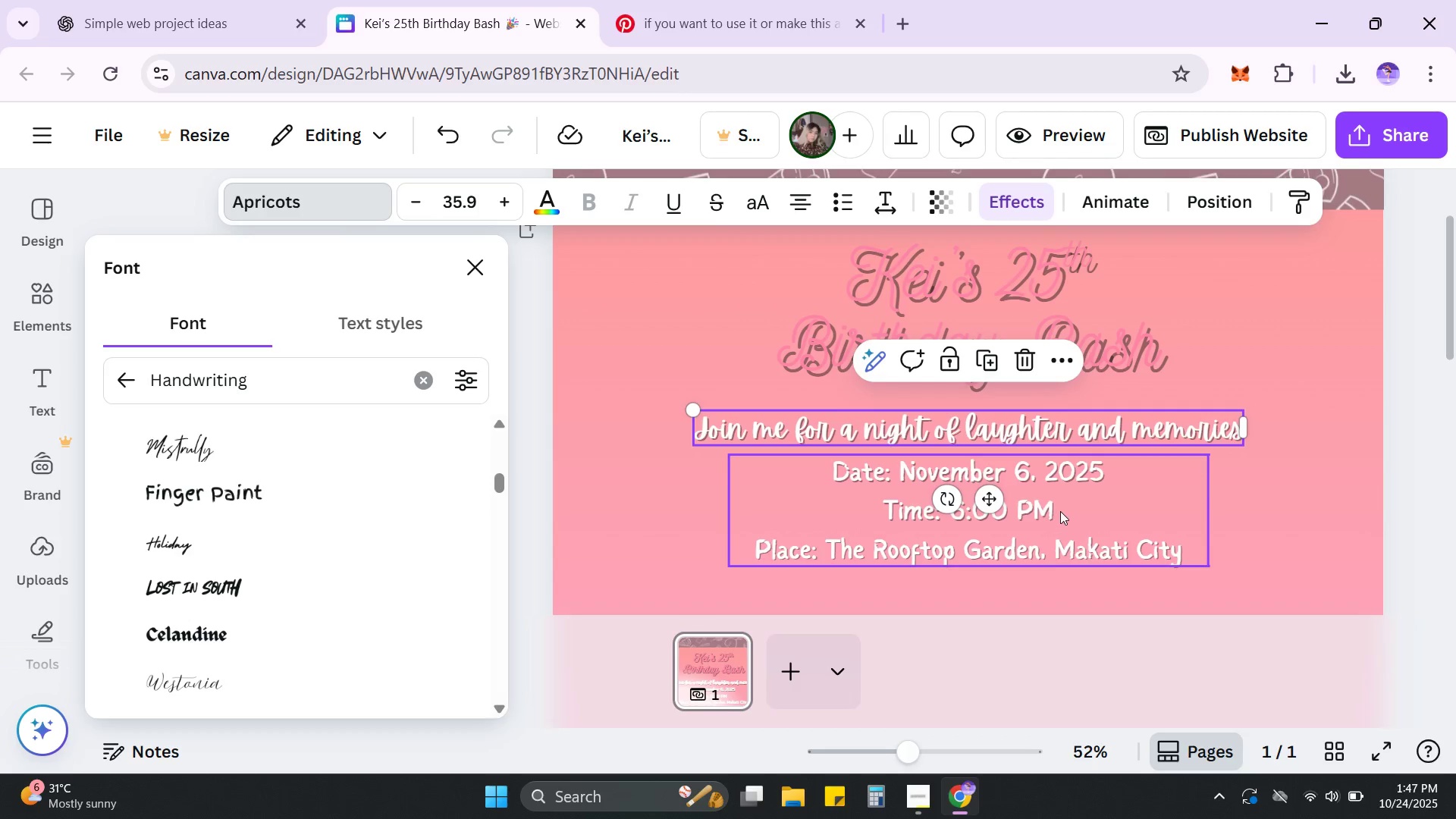 
left_click([1073, 506])
 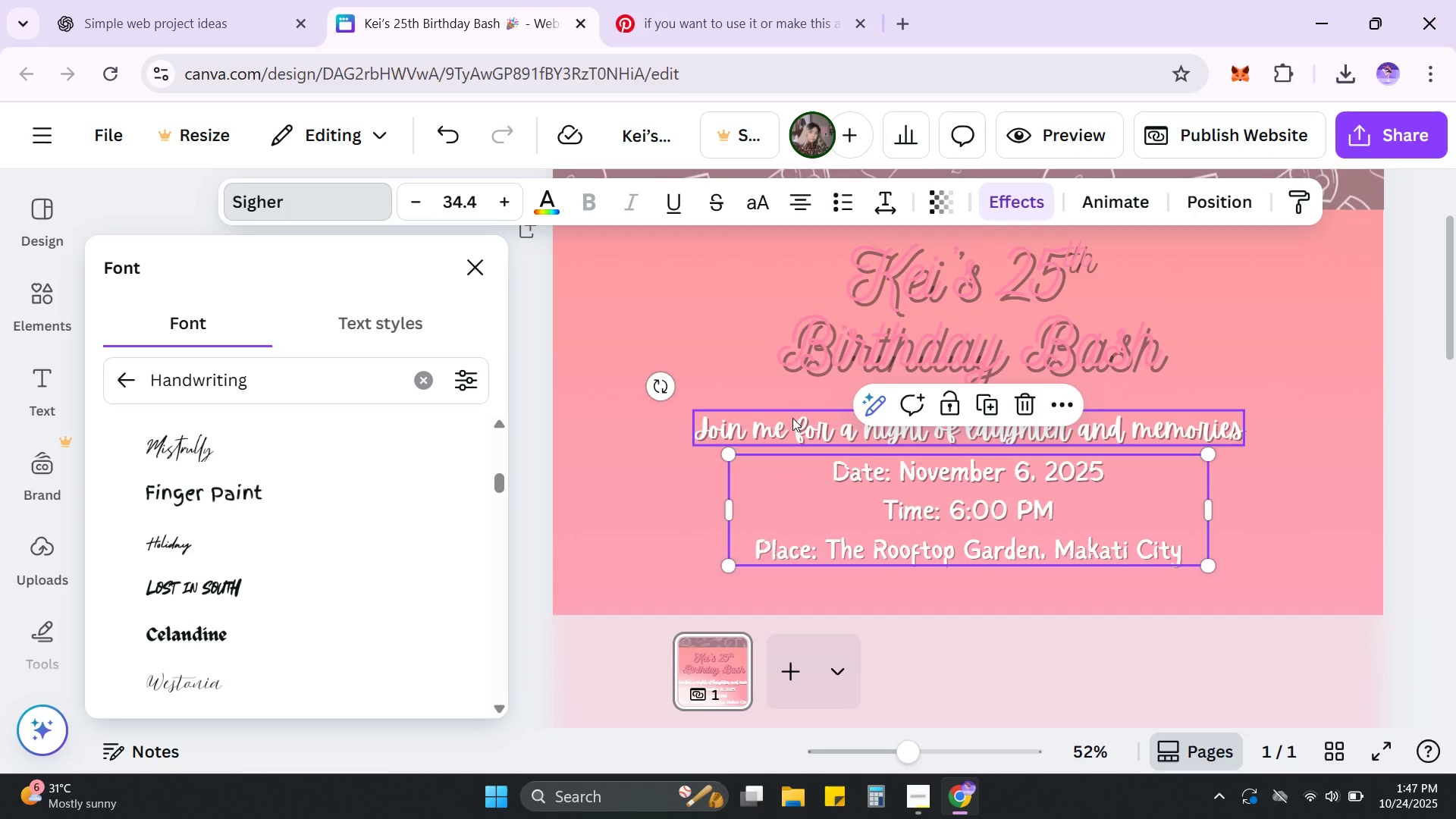 
left_click([791, 427])
 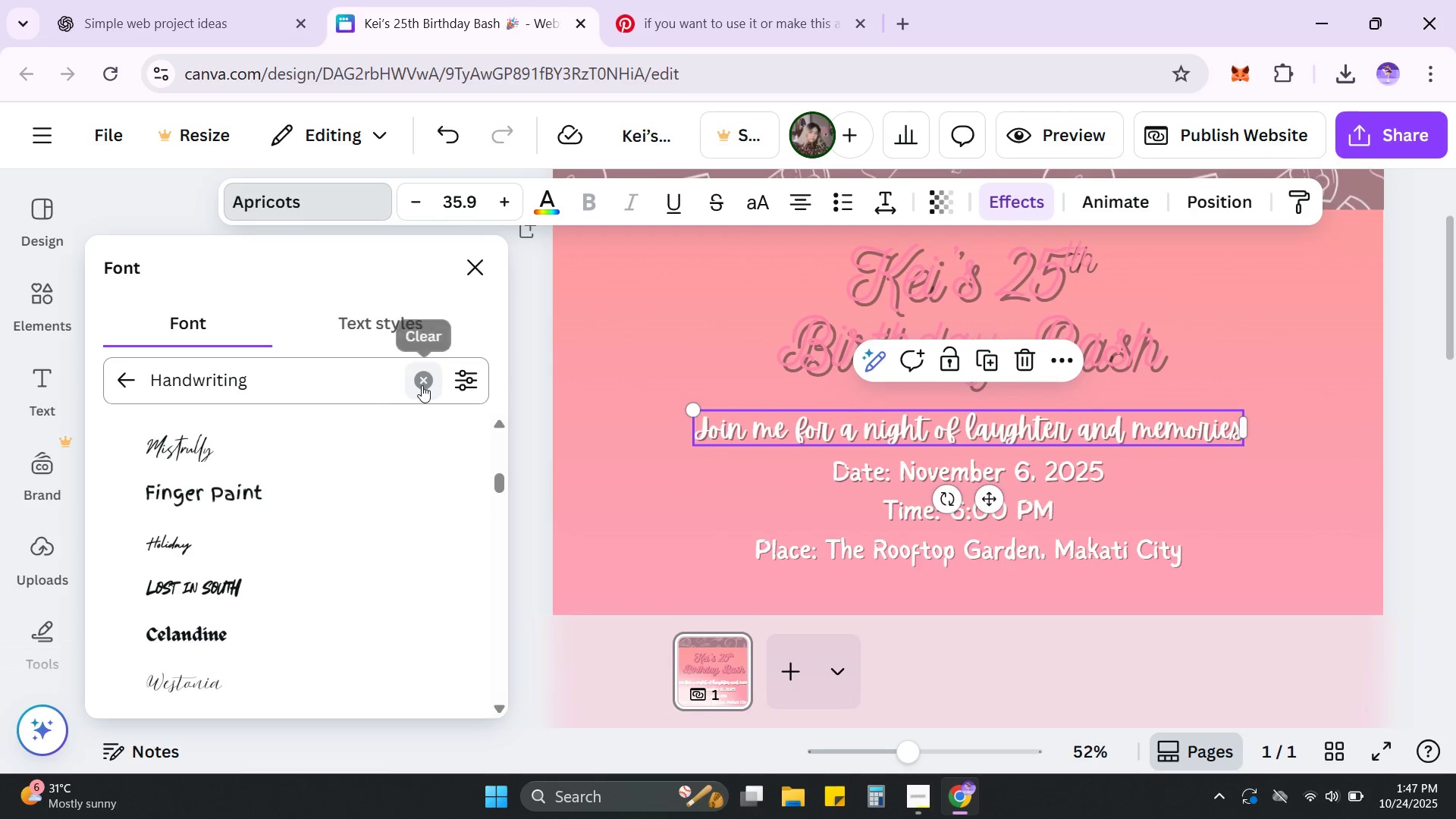 
double_click([361, 384])
 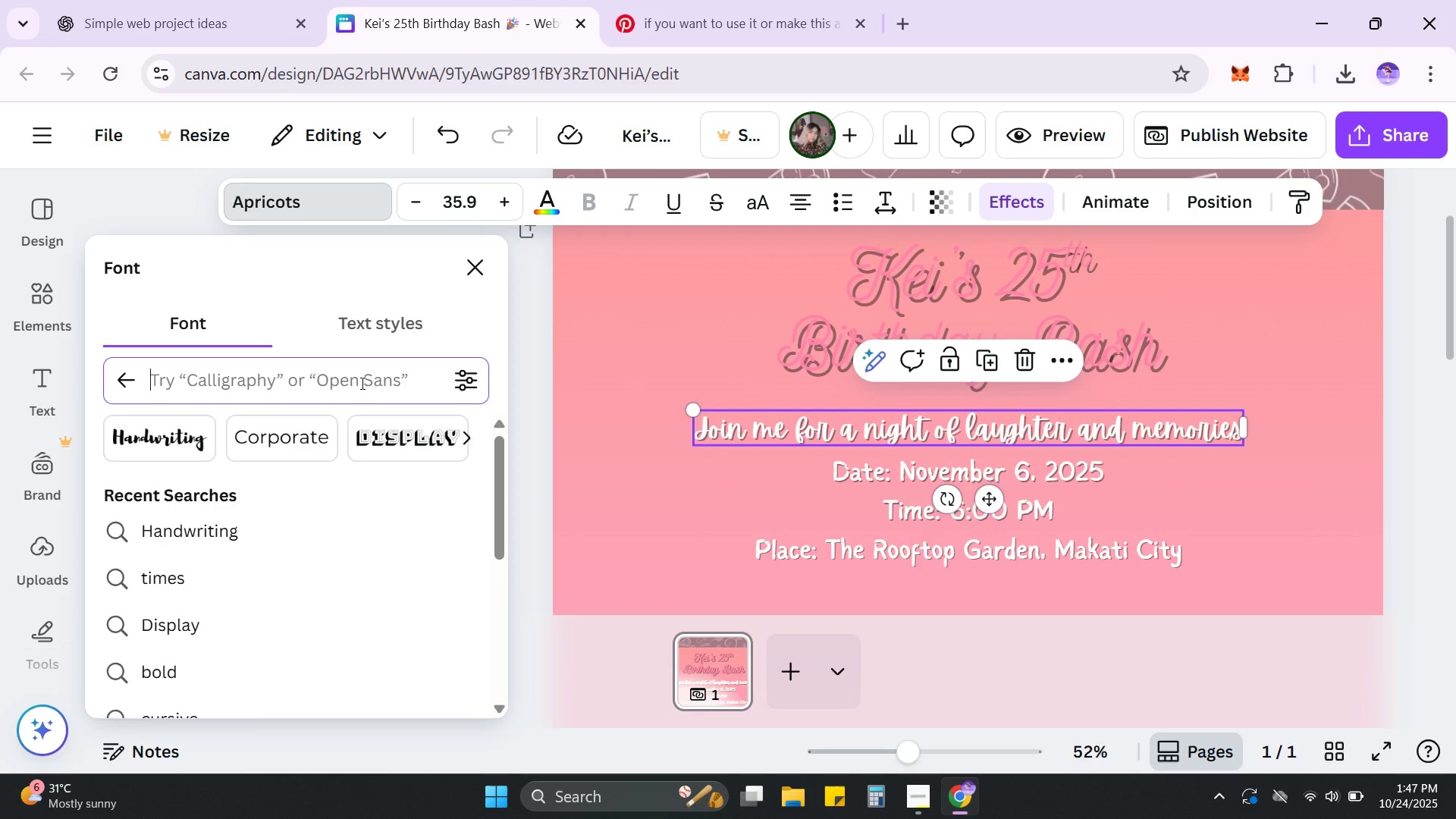 
type(sigher)
 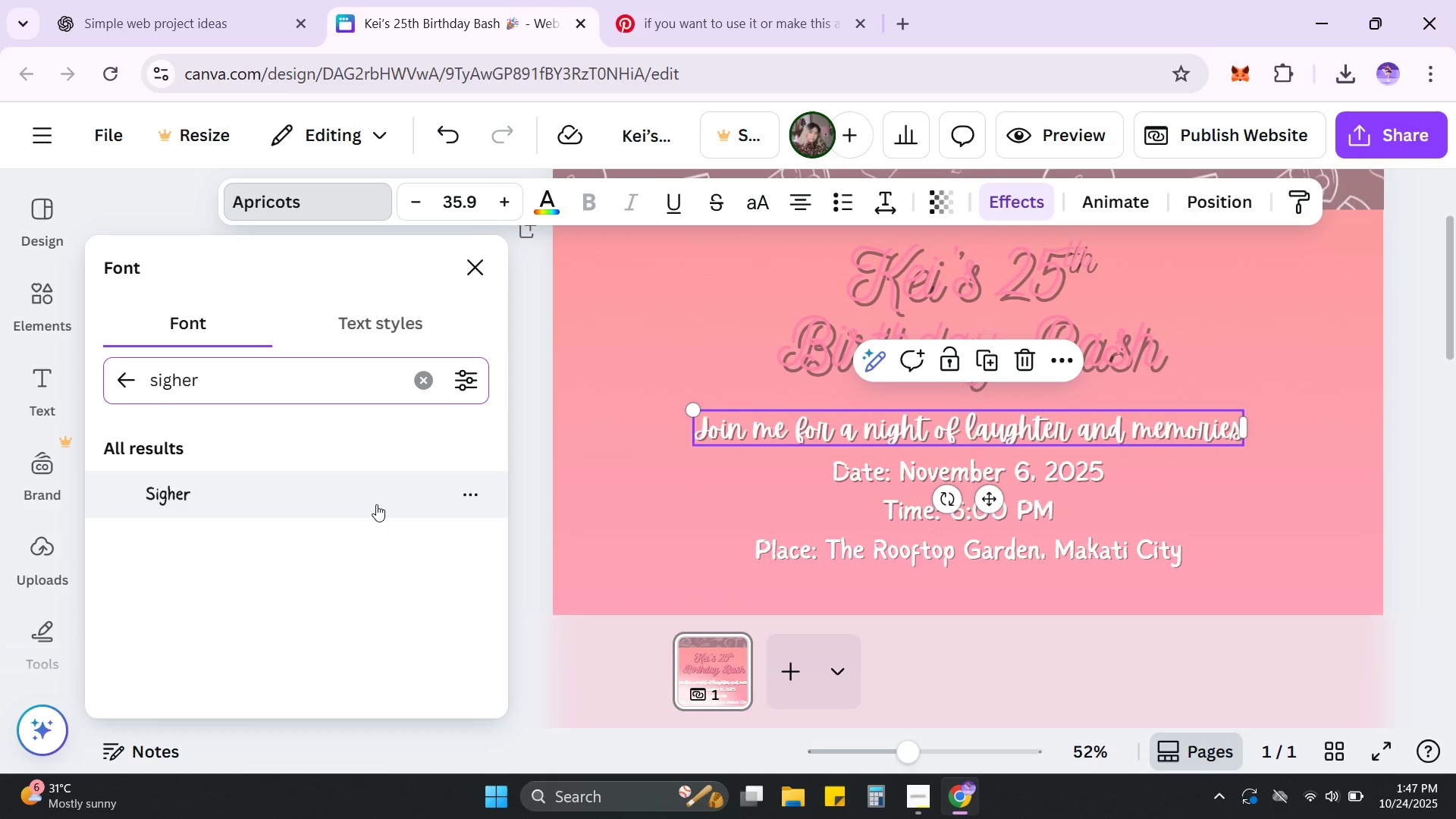 
left_click([212, 496])
 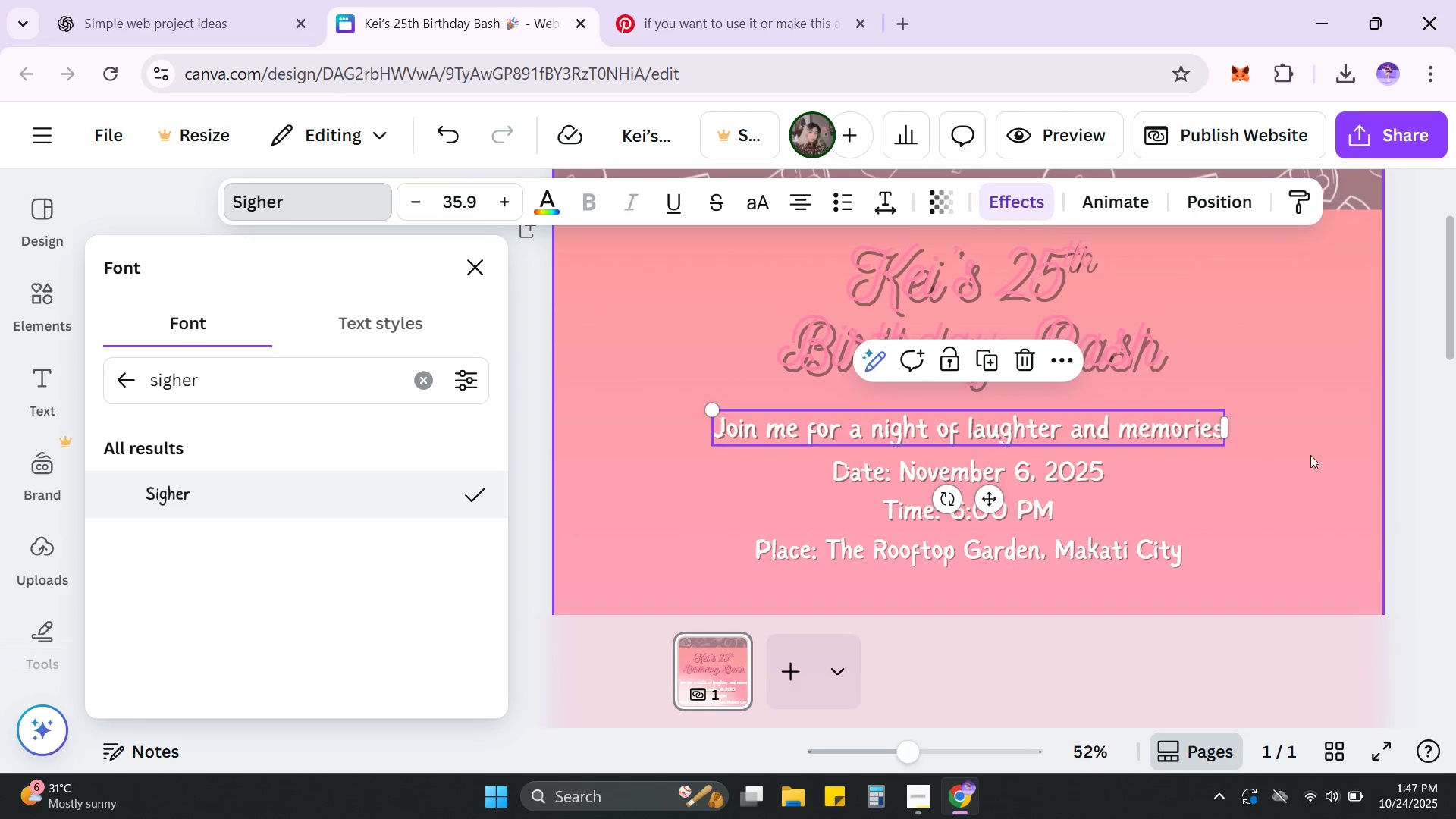 
left_click([1314, 441])
 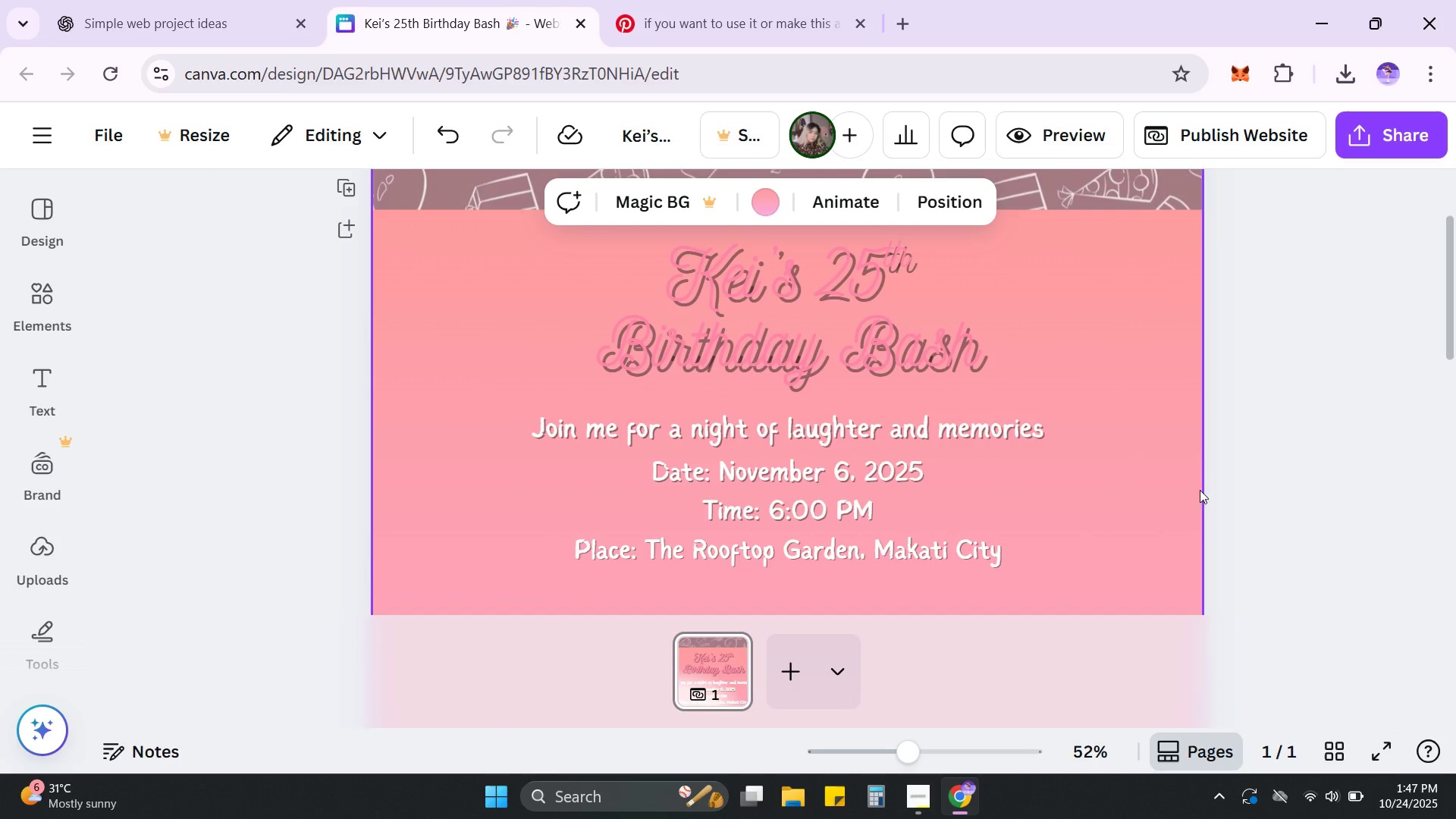 
scroll: coordinate [1027, 516], scroll_direction: down, amount: 1.0
 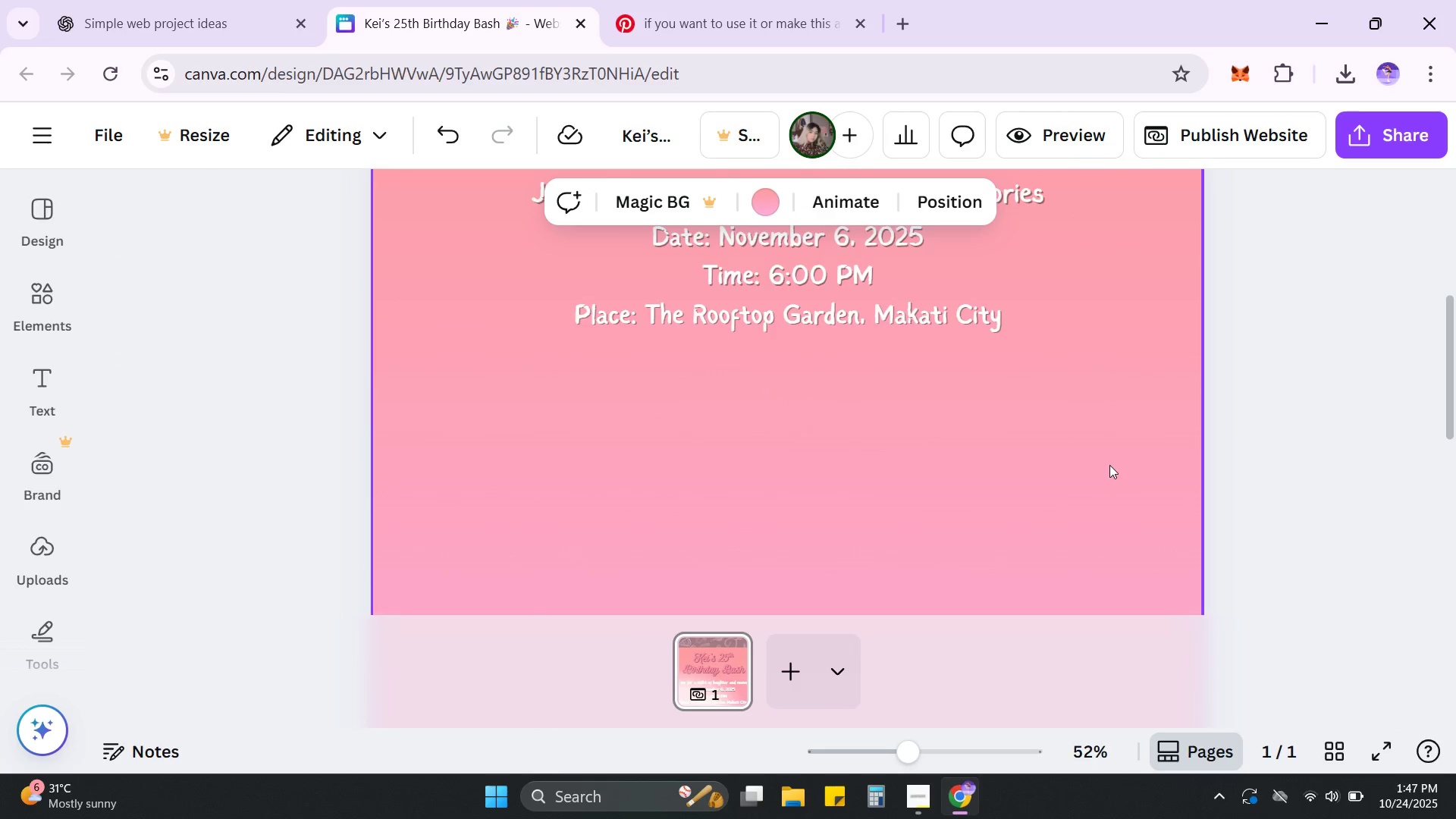 
scroll: coordinate [1109, 465], scroll_direction: up, amount: 1.0
 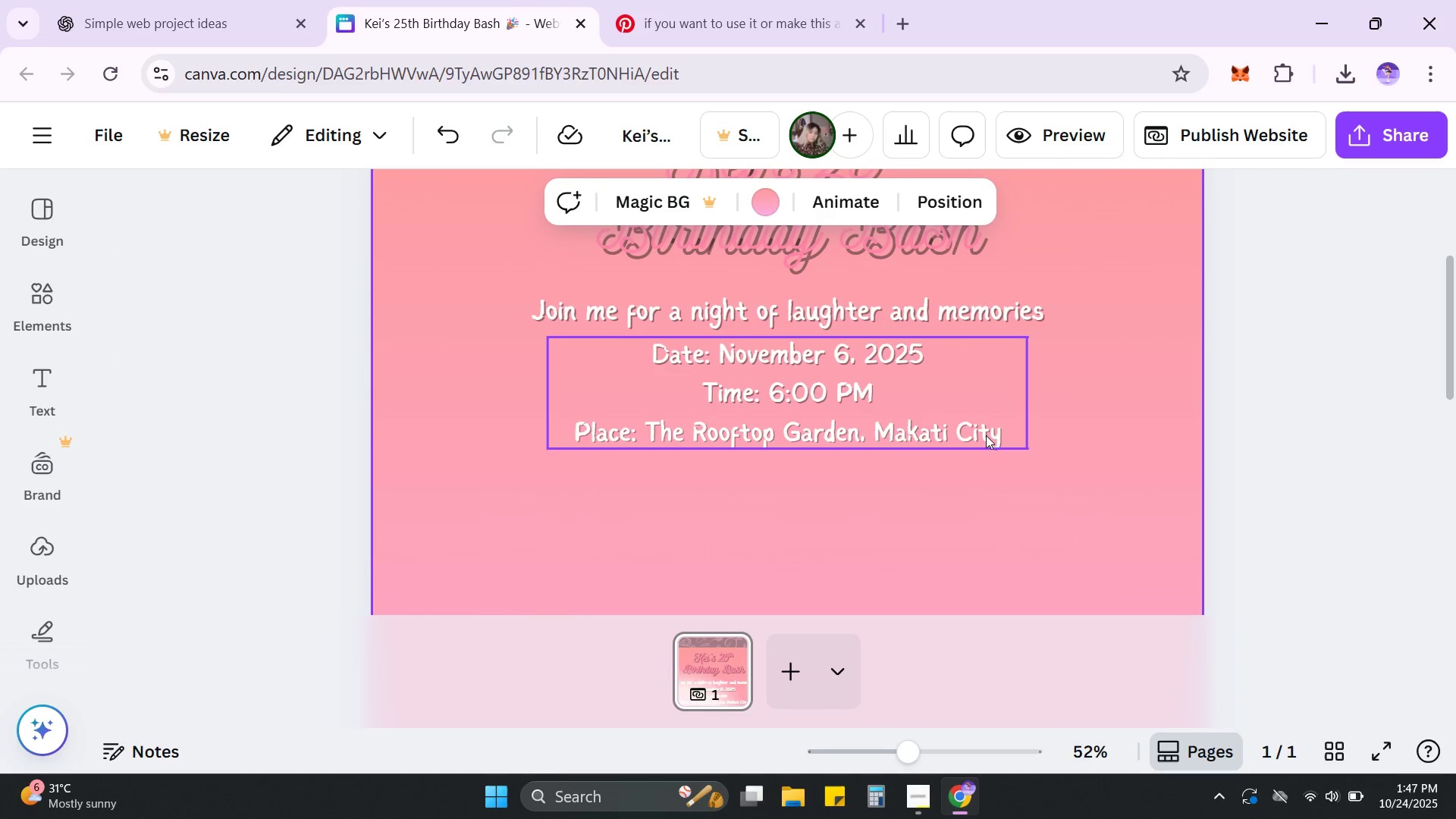 
left_click([1077, 441])
 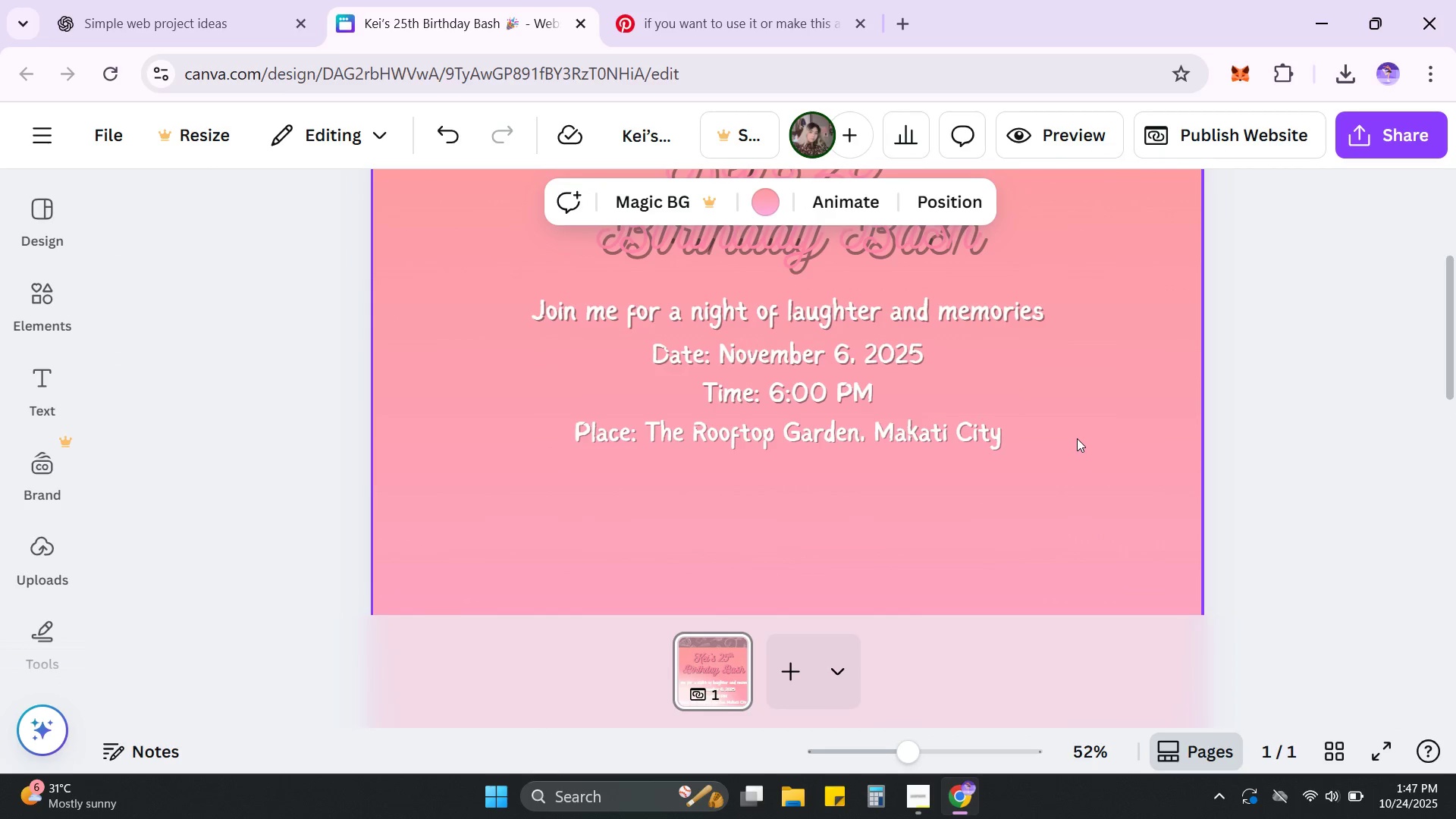 
scroll: coordinate [1076, 450], scroll_direction: down, amount: 3.0
 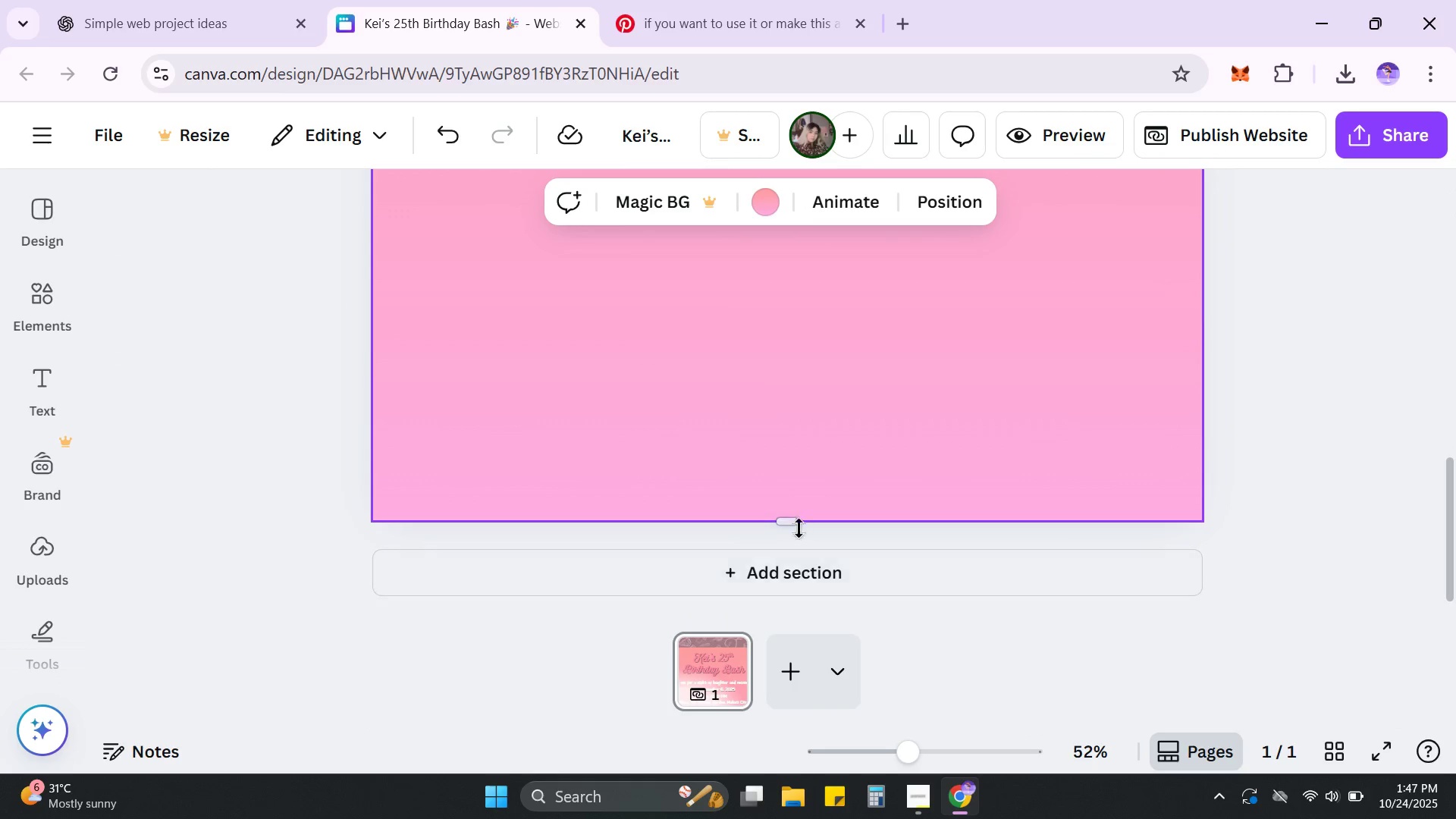 
left_click_drag(start_coordinate=[795, 521], to_coordinate=[794, 645])
 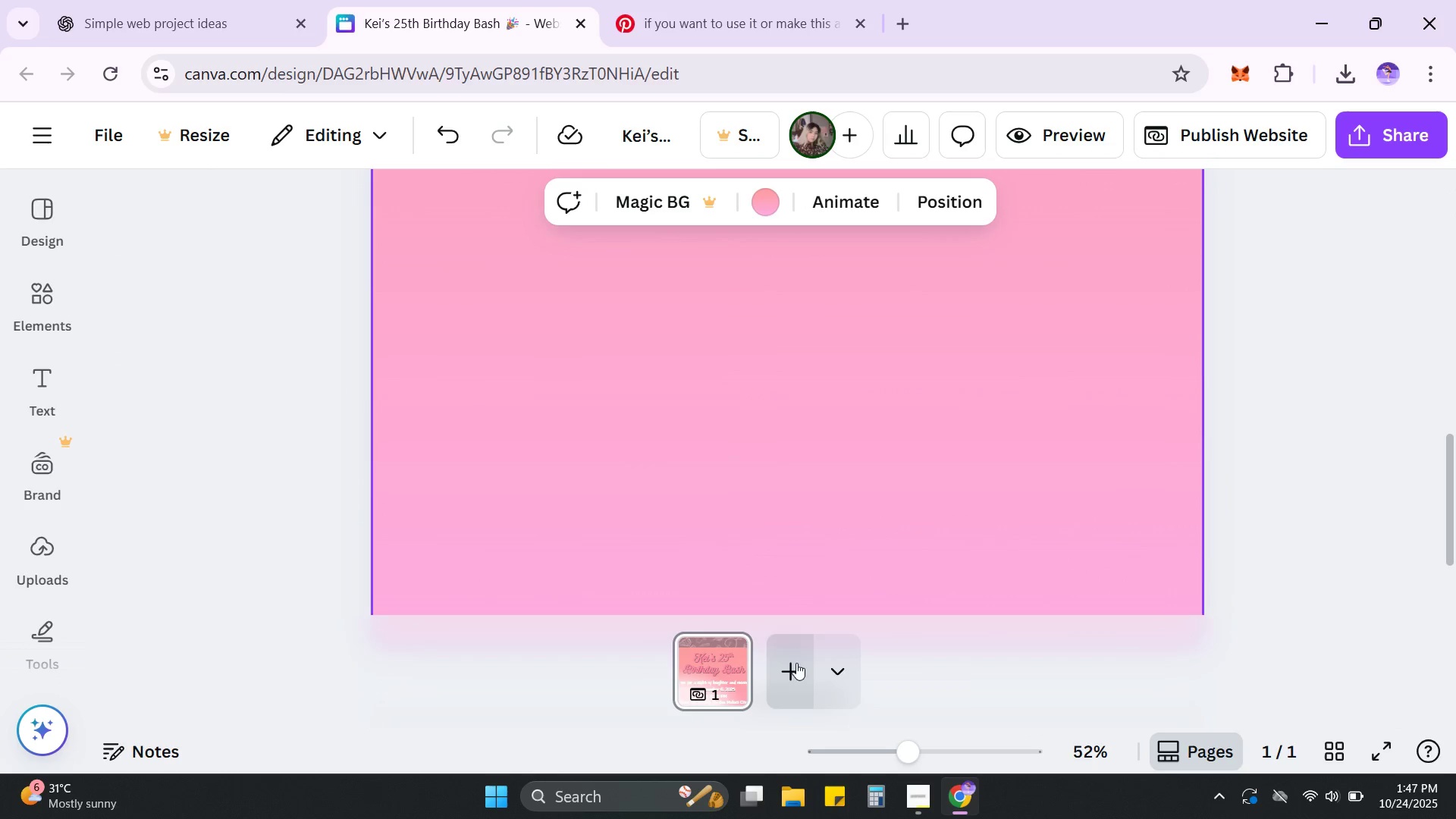 
left_click([796, 663])
 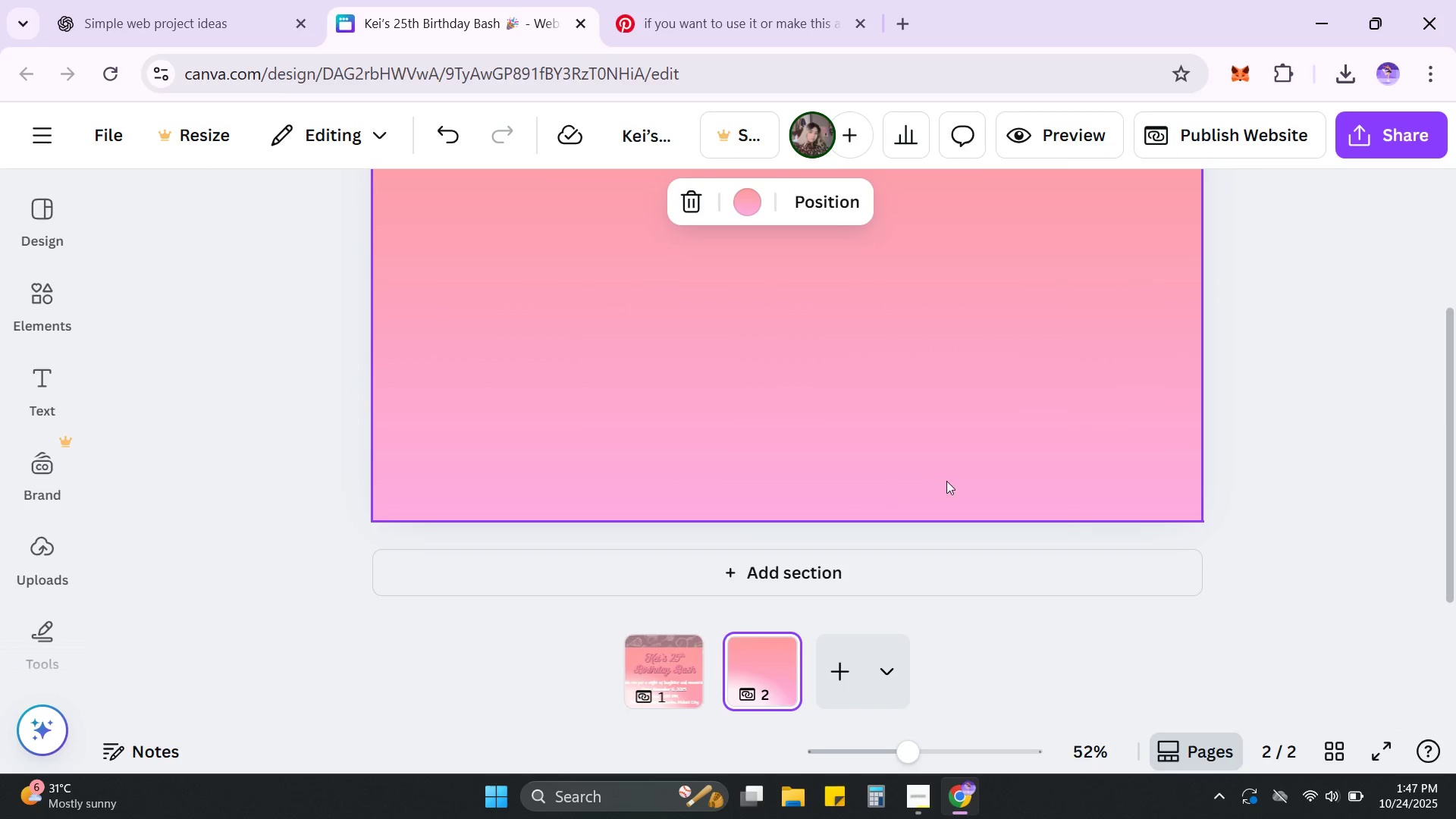 
scroll: coordinate [1131, 422], scroll_direction: up, amount: 13.0
 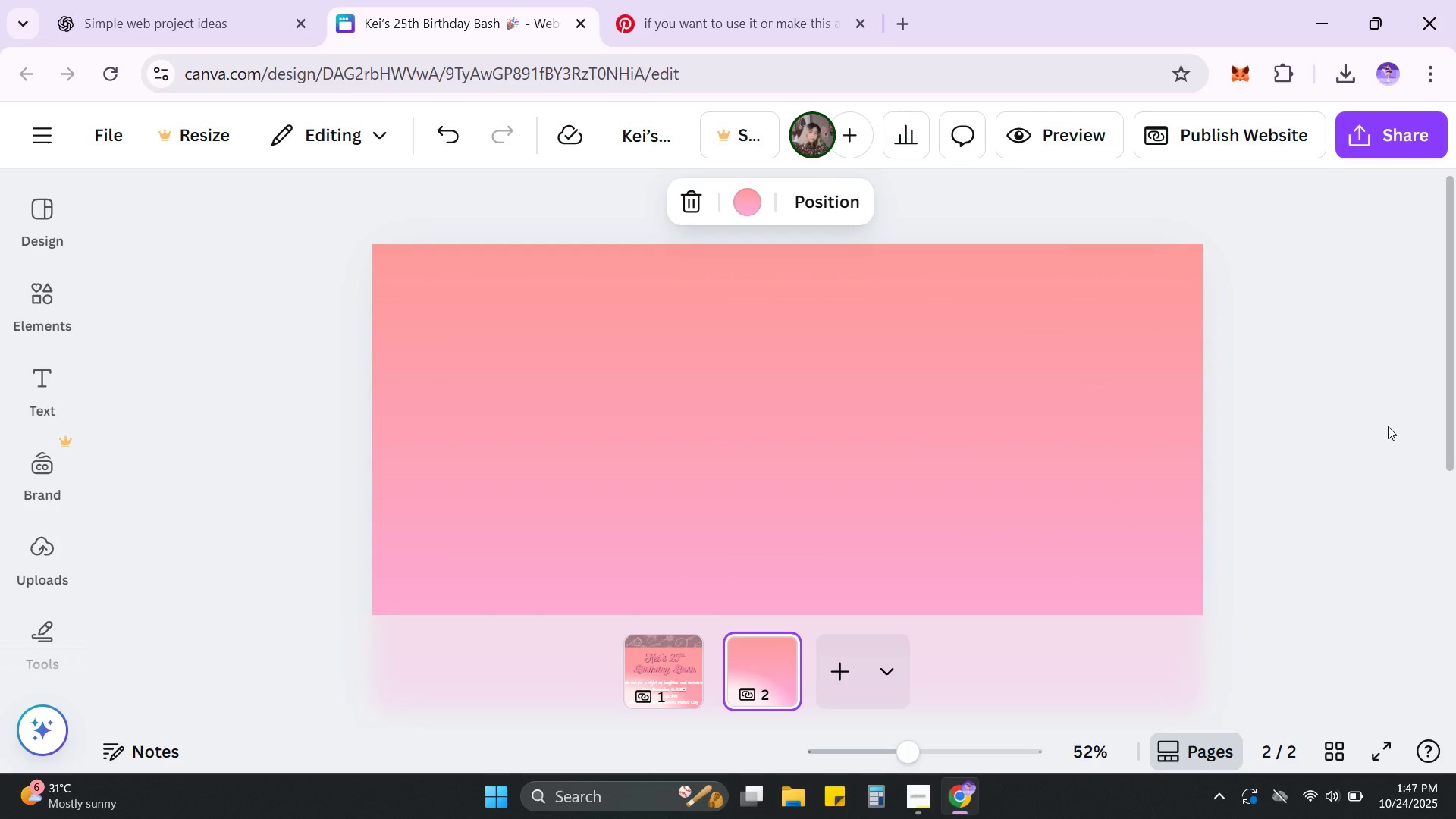 
left_click([1388, 426])
 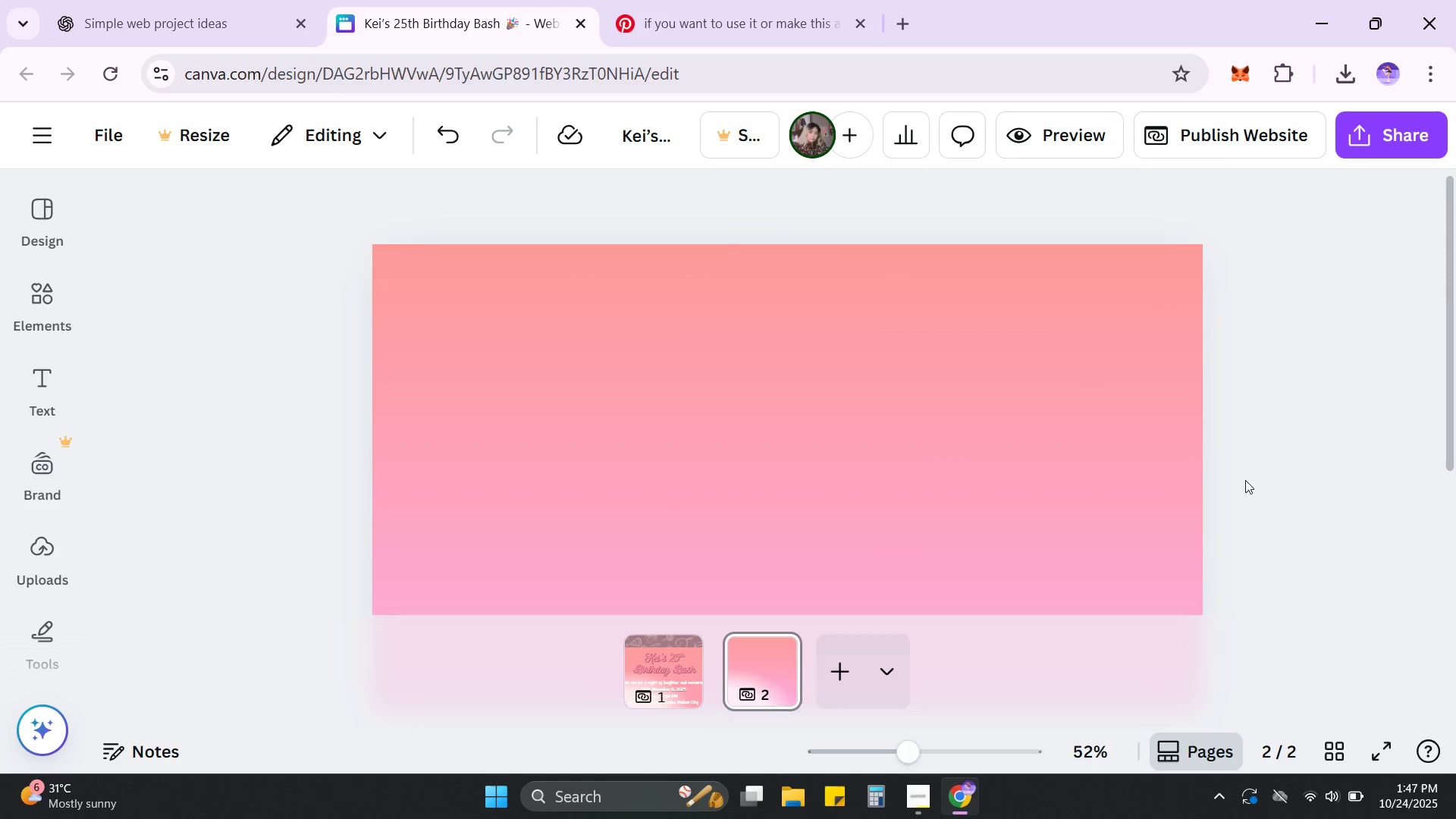 
scroll: coordinate [1176, 479], scroll_direction: down, amount: 6.0
 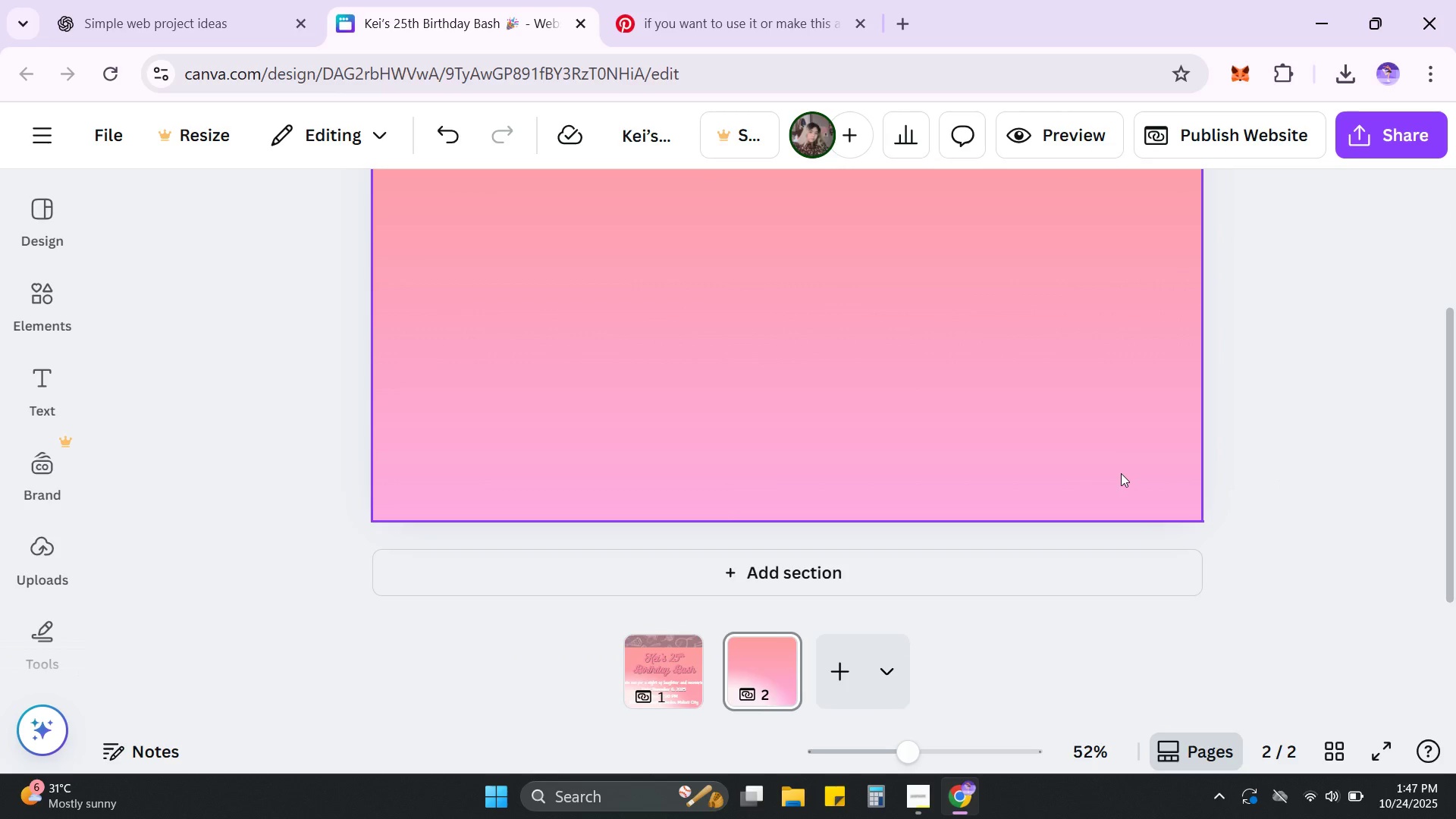 
scroll: coordinate [1120, 473], scroll_direction: up, amount: 1.0
 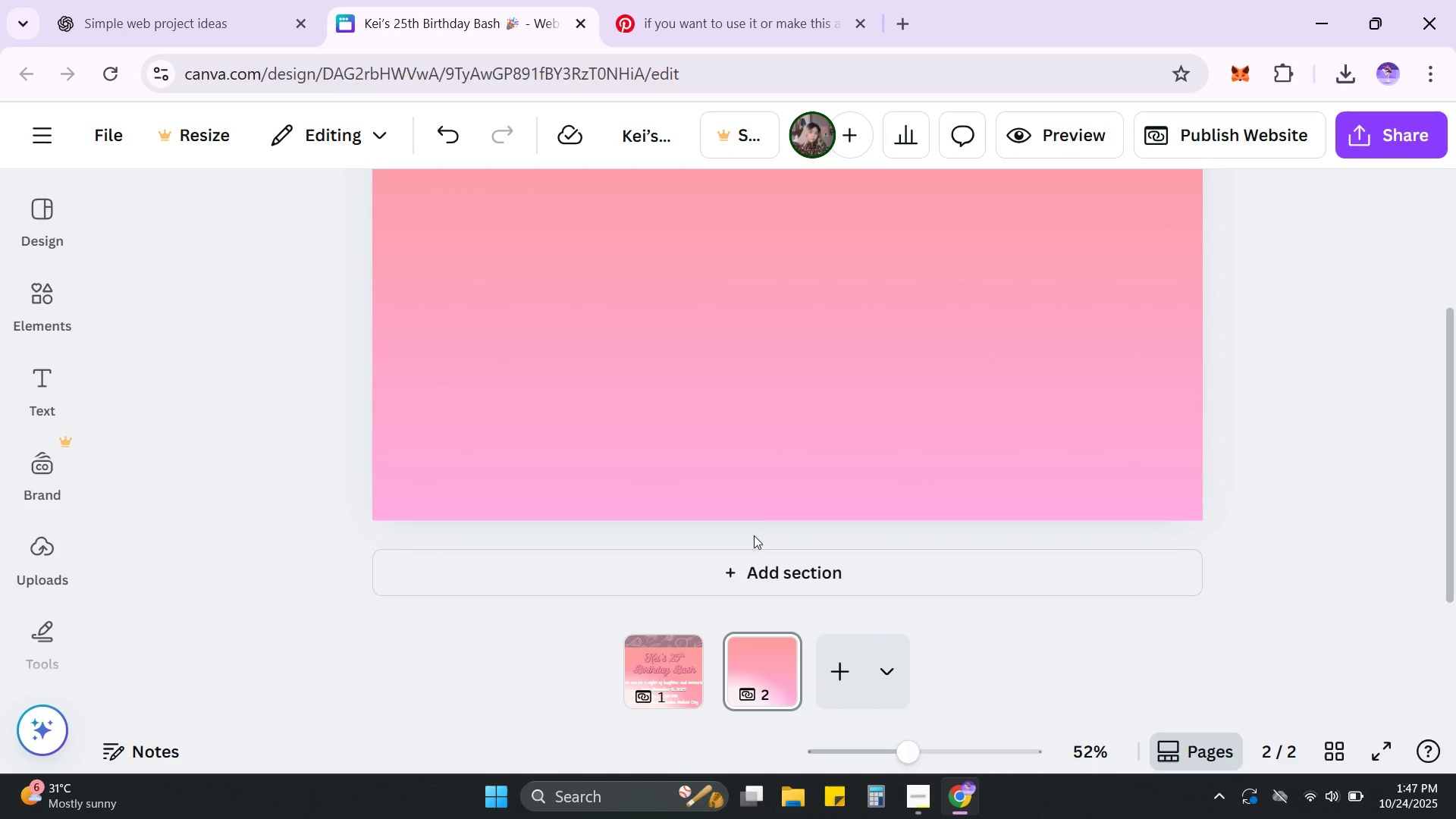 
left_click([769, 494])
 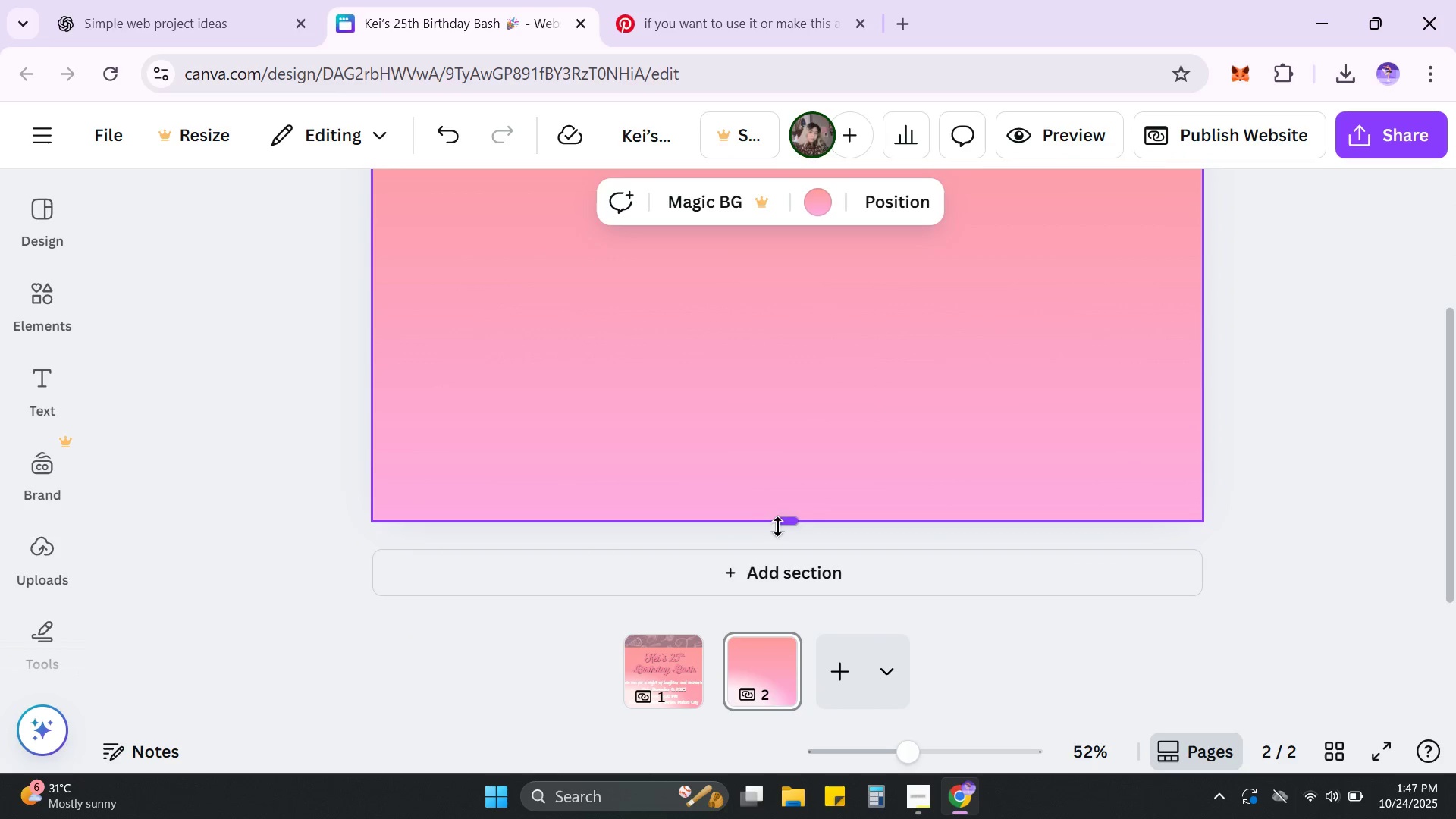 
left_click_drag(start_coordinate=[778, 526], to_coordinate=[789, 426])
 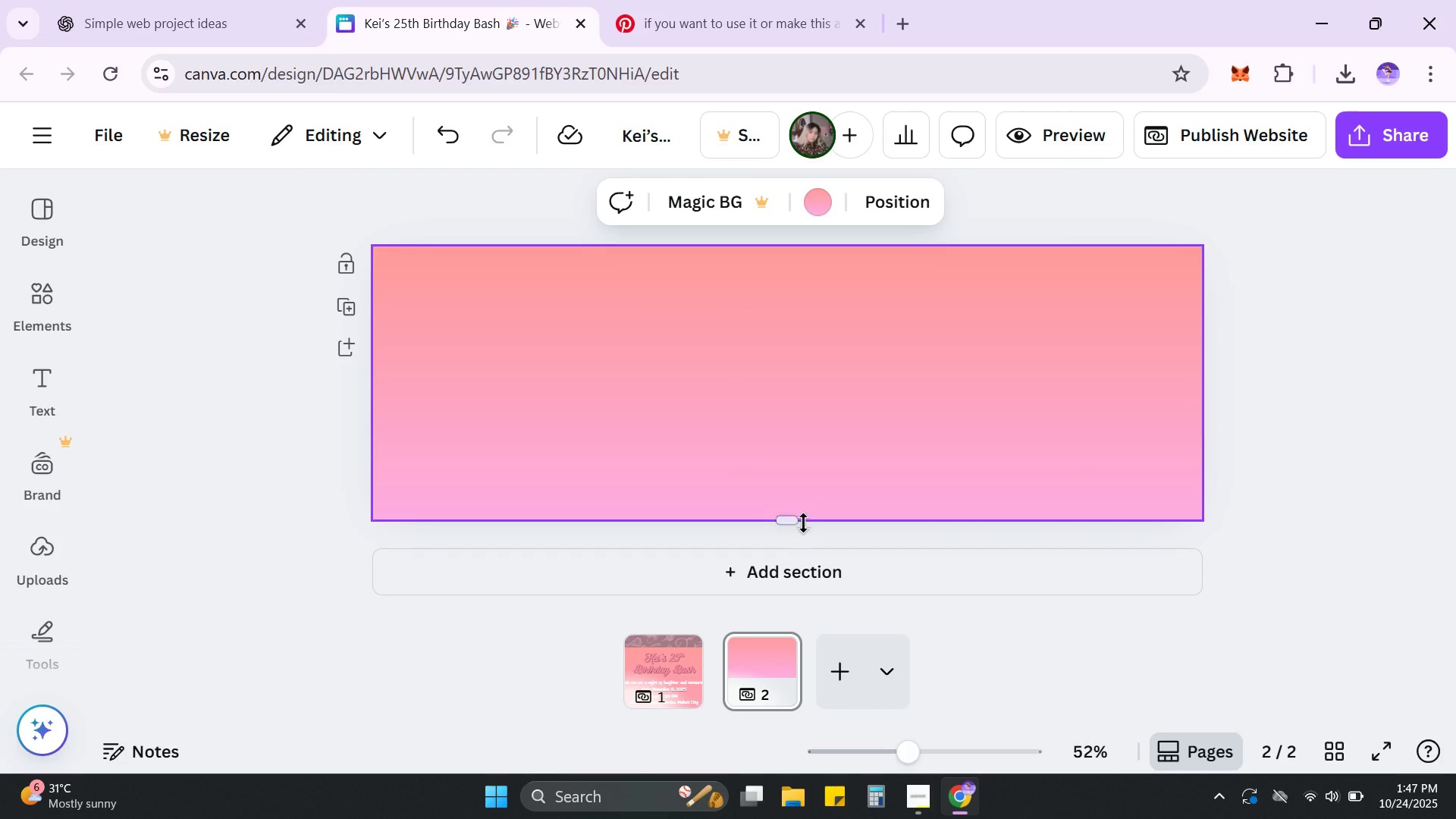 
left_click_drag(start_coordinate=[795, 522], to_coordinate=[790, 325])
 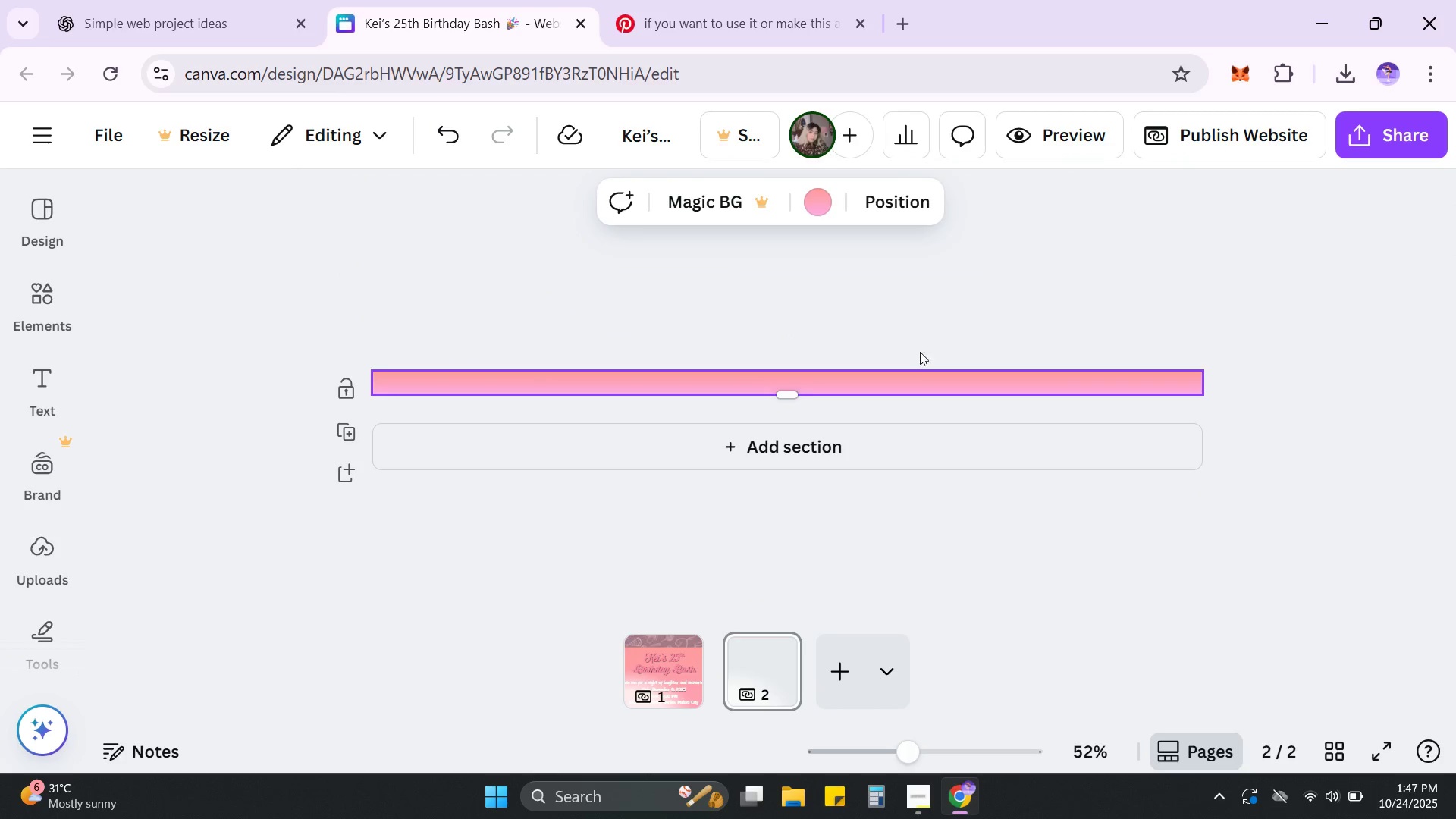 
scroll: coordinate [925, 397], scroll_direction: up, amount: 2.0
 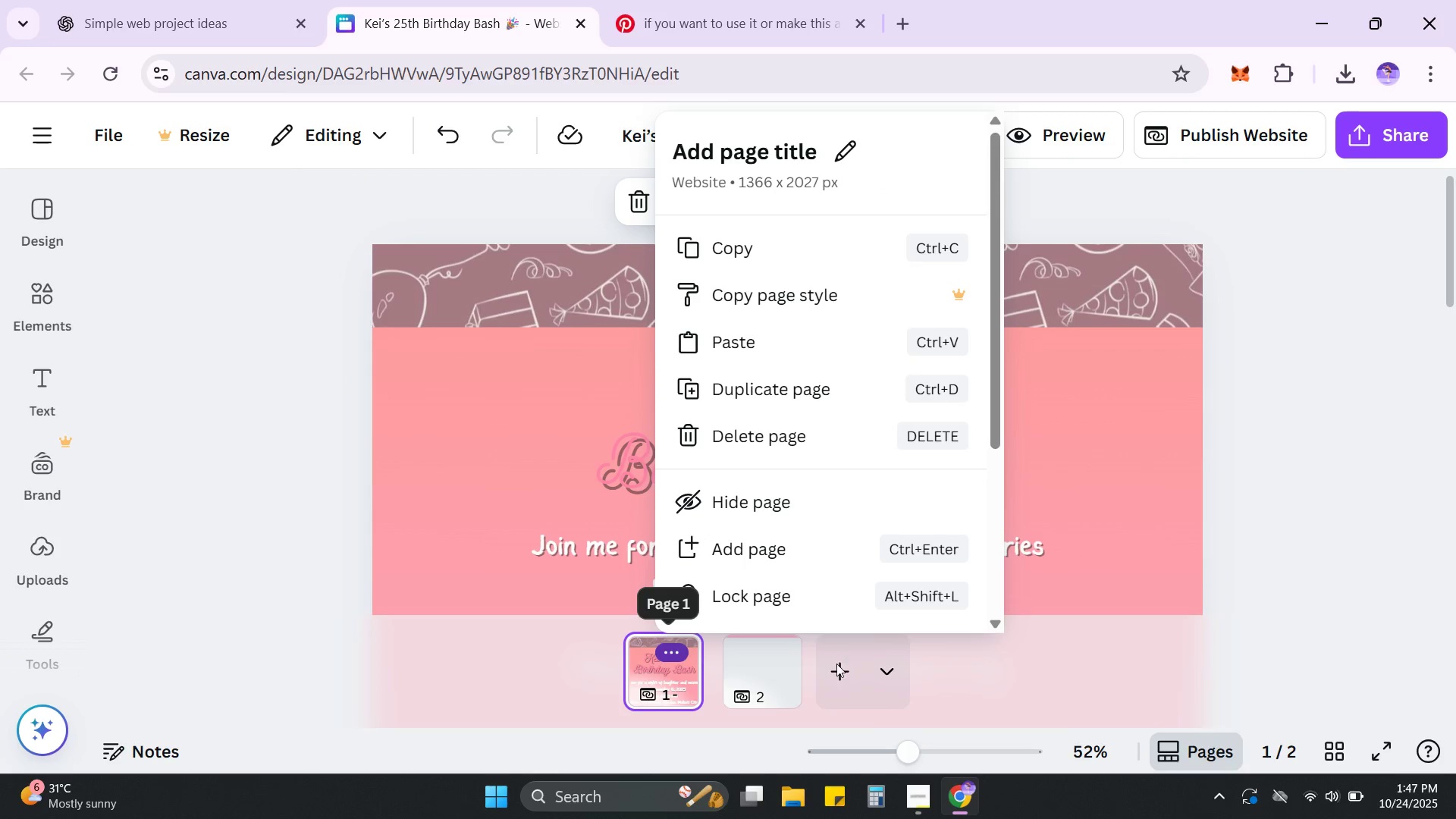 
left_click([750, 694])
 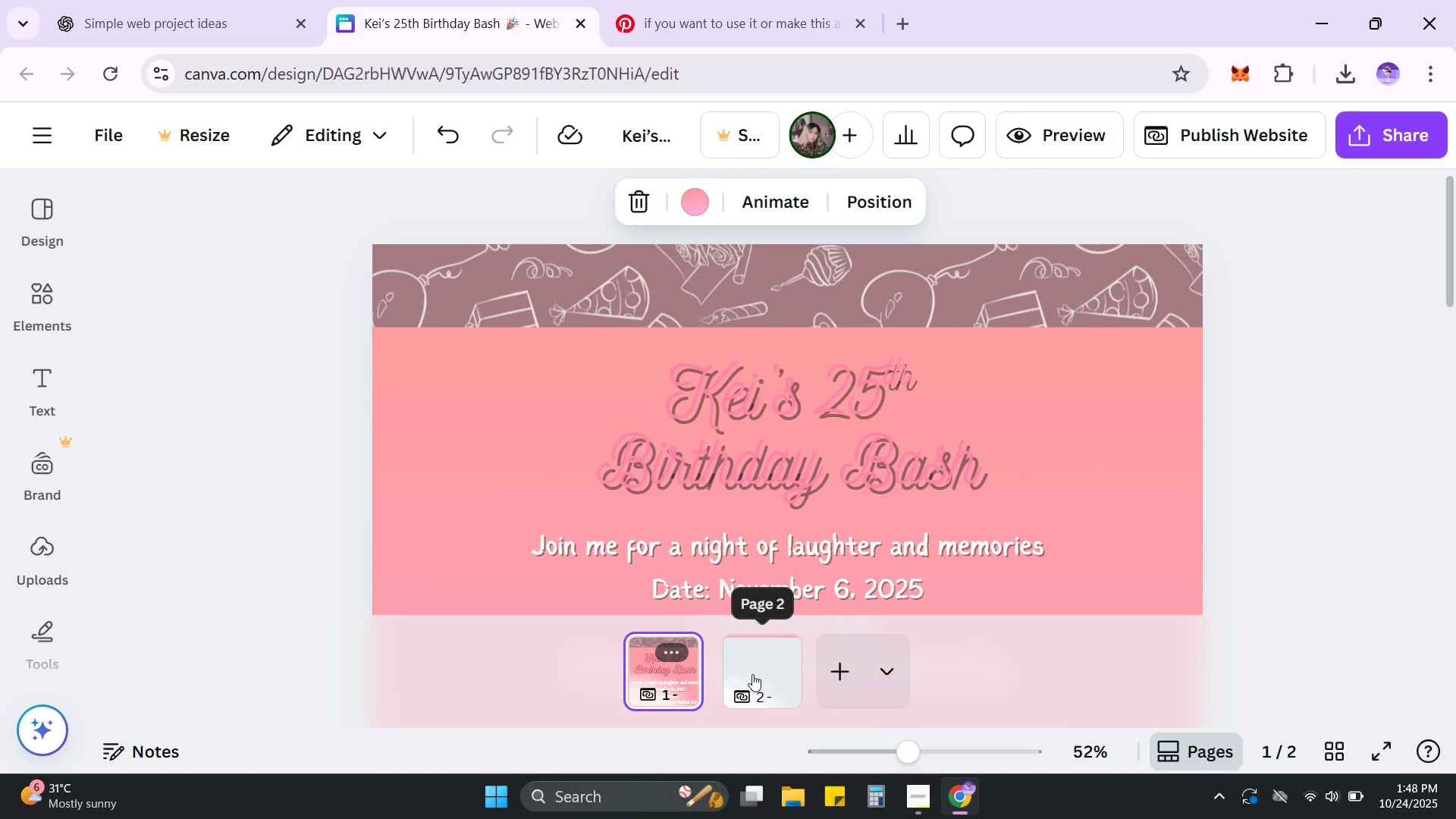 
right_click([753, 674])
 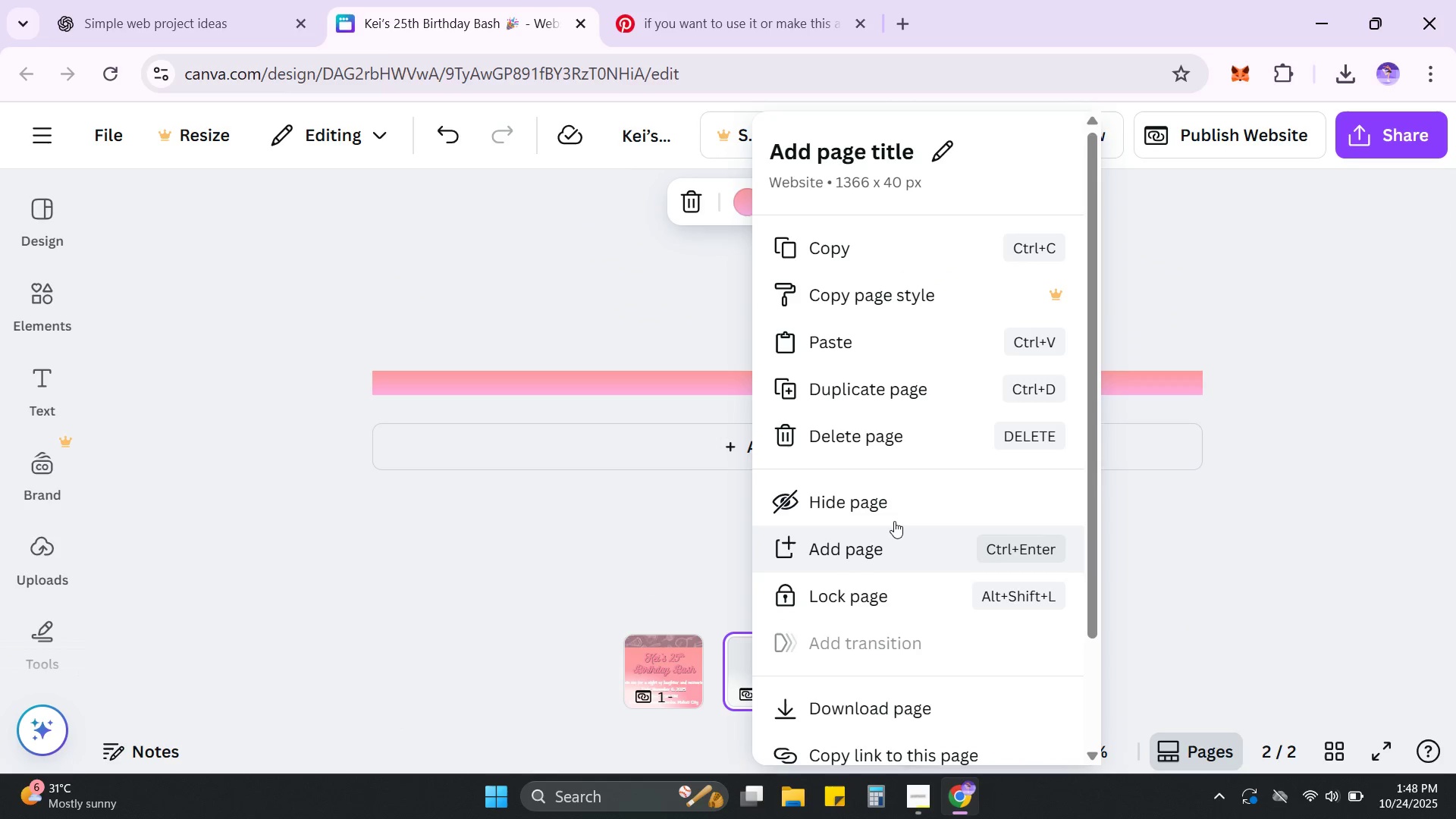 
left_click([889, 425])
 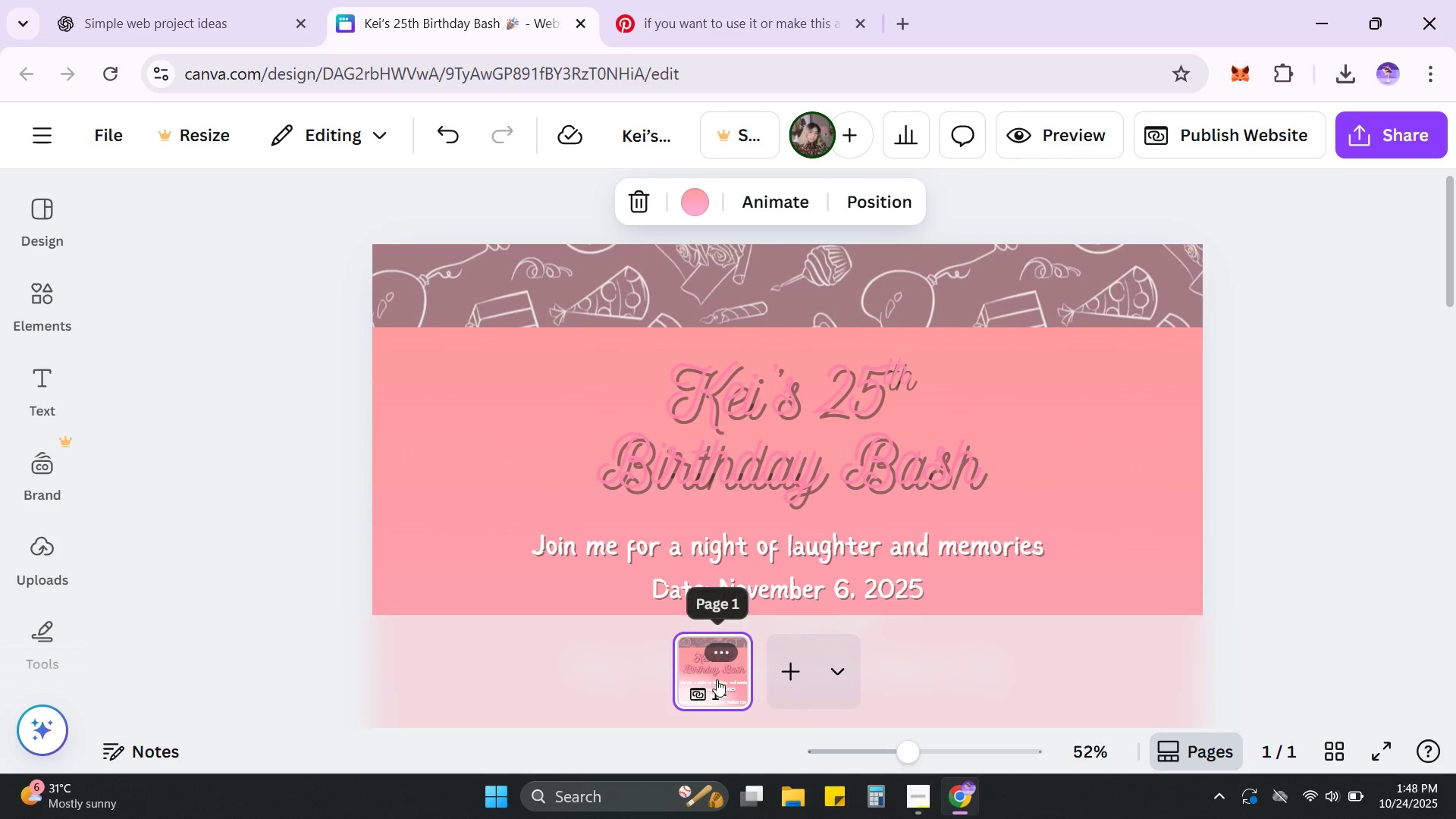 
scroll: coordinate [1152, 445], scroll_direction: down, amount: 10.0
 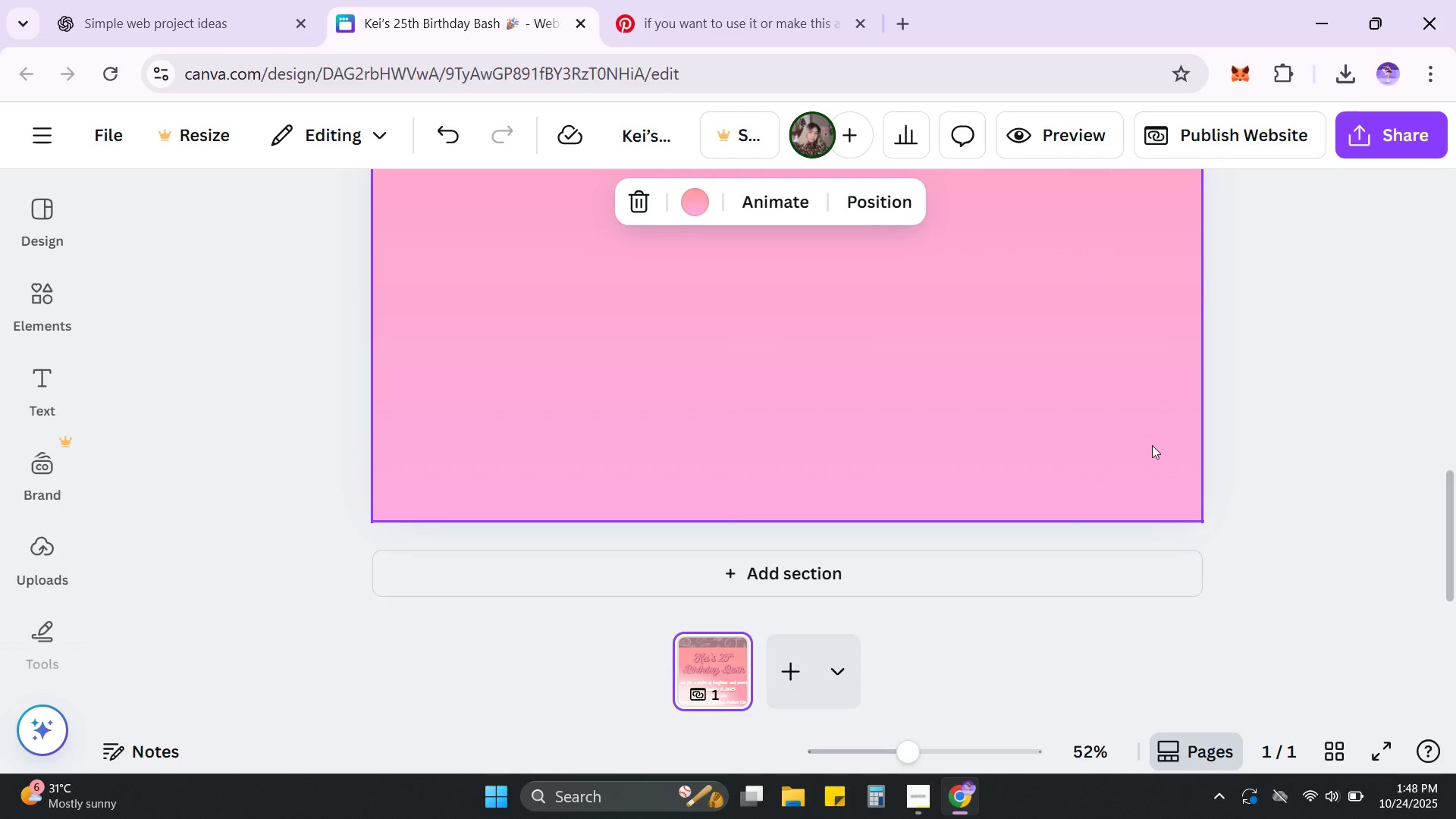 
scroll: coordinate [1152, 447], scroll_direction: up, amount: 8.0
 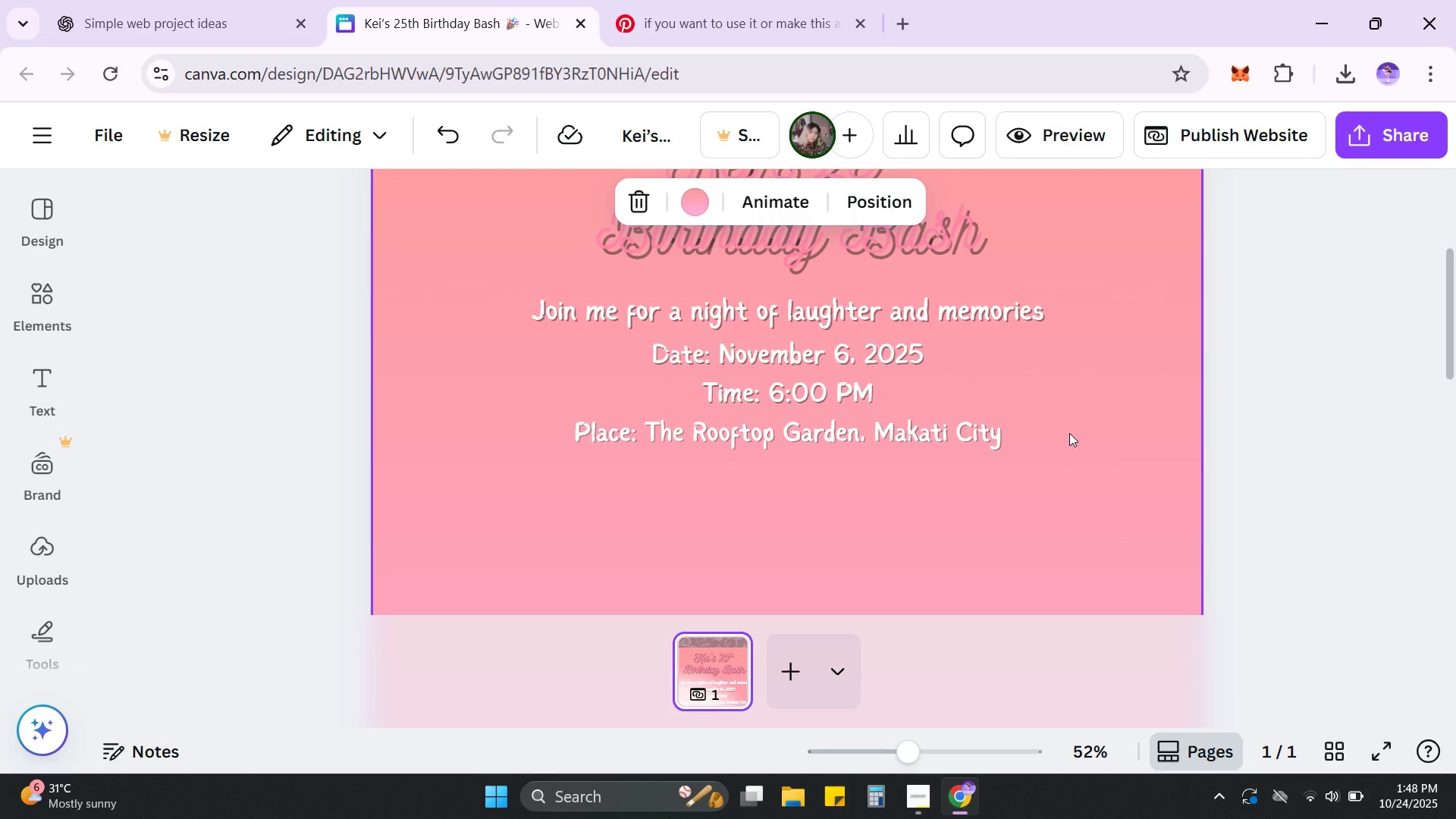 
scroll: coordinate [1082, 451], scroll_direction: down, amount: 2.0
 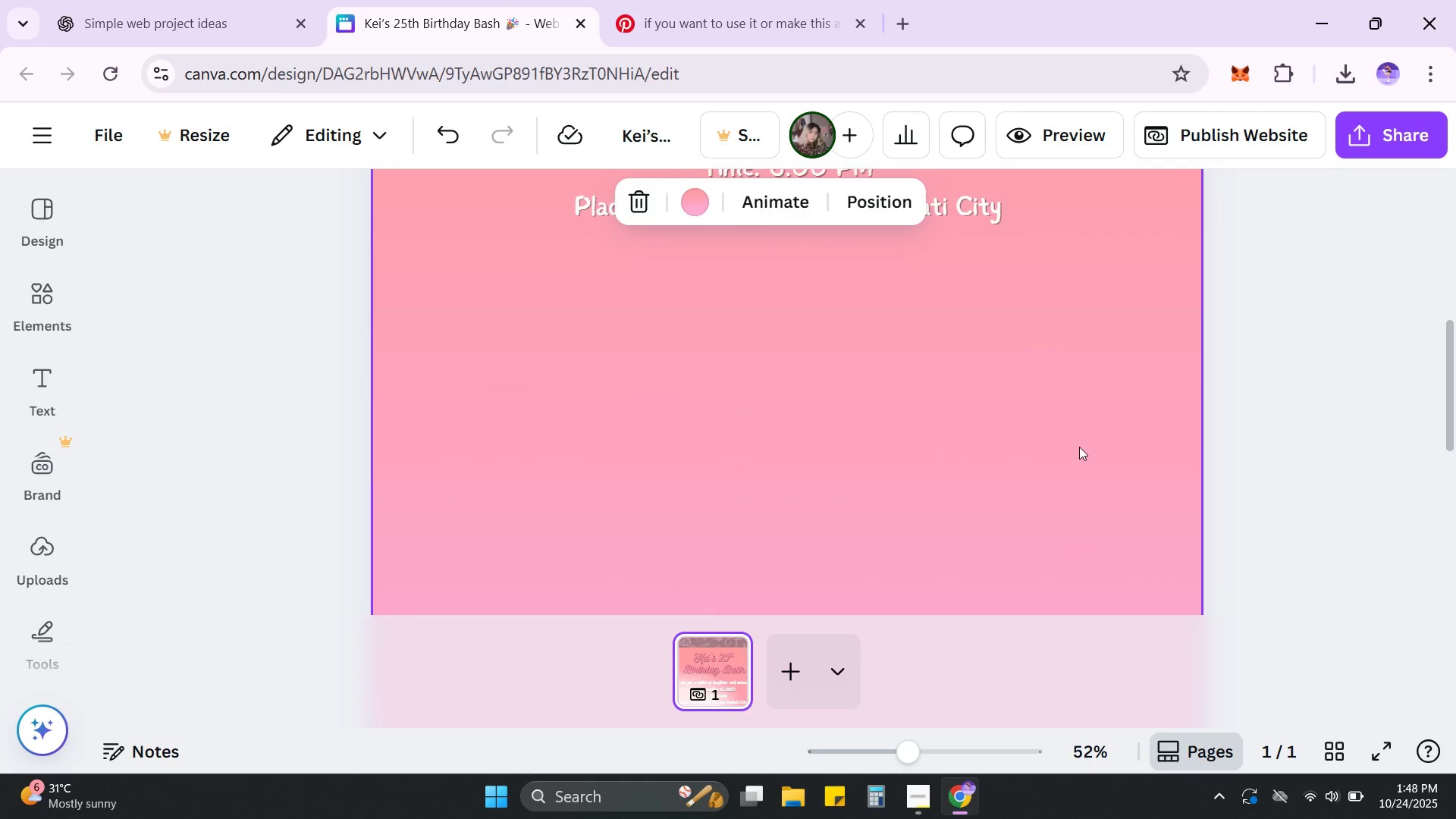 
scroll: coordinate [1078, 446], scroll_direction: up, amount: 3.0
 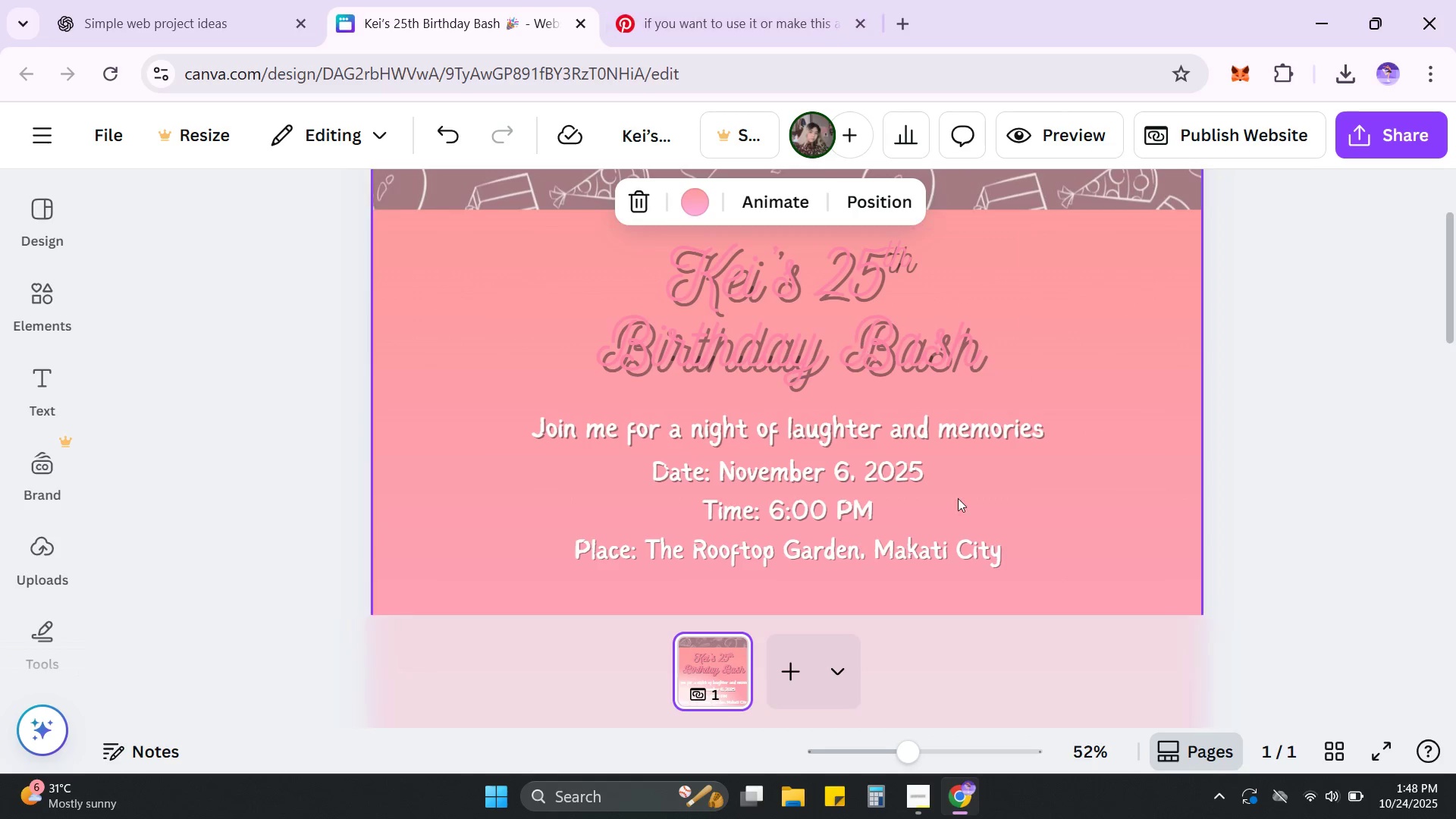 
key(Alt+Tab)